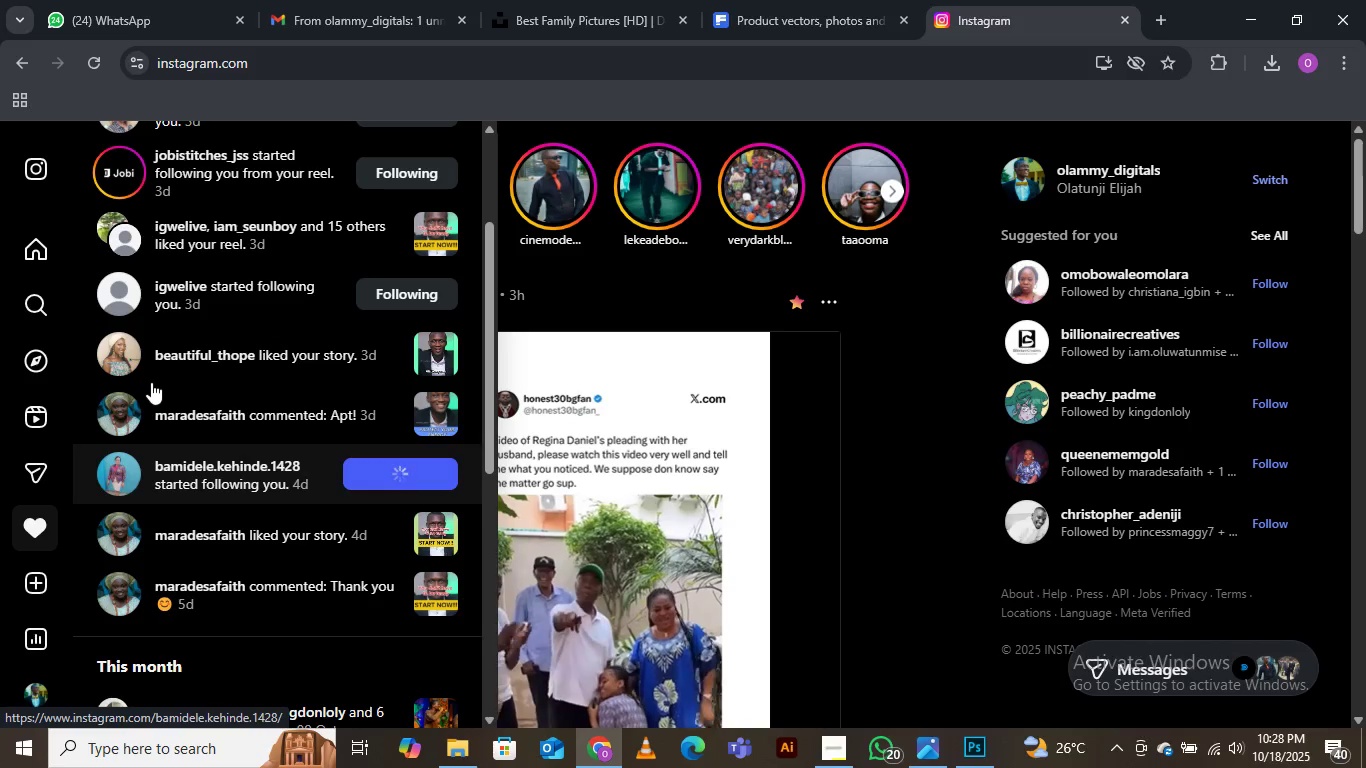 
scroll: coordinate [152, 379], scroll_direction: up, amount: 5.0
 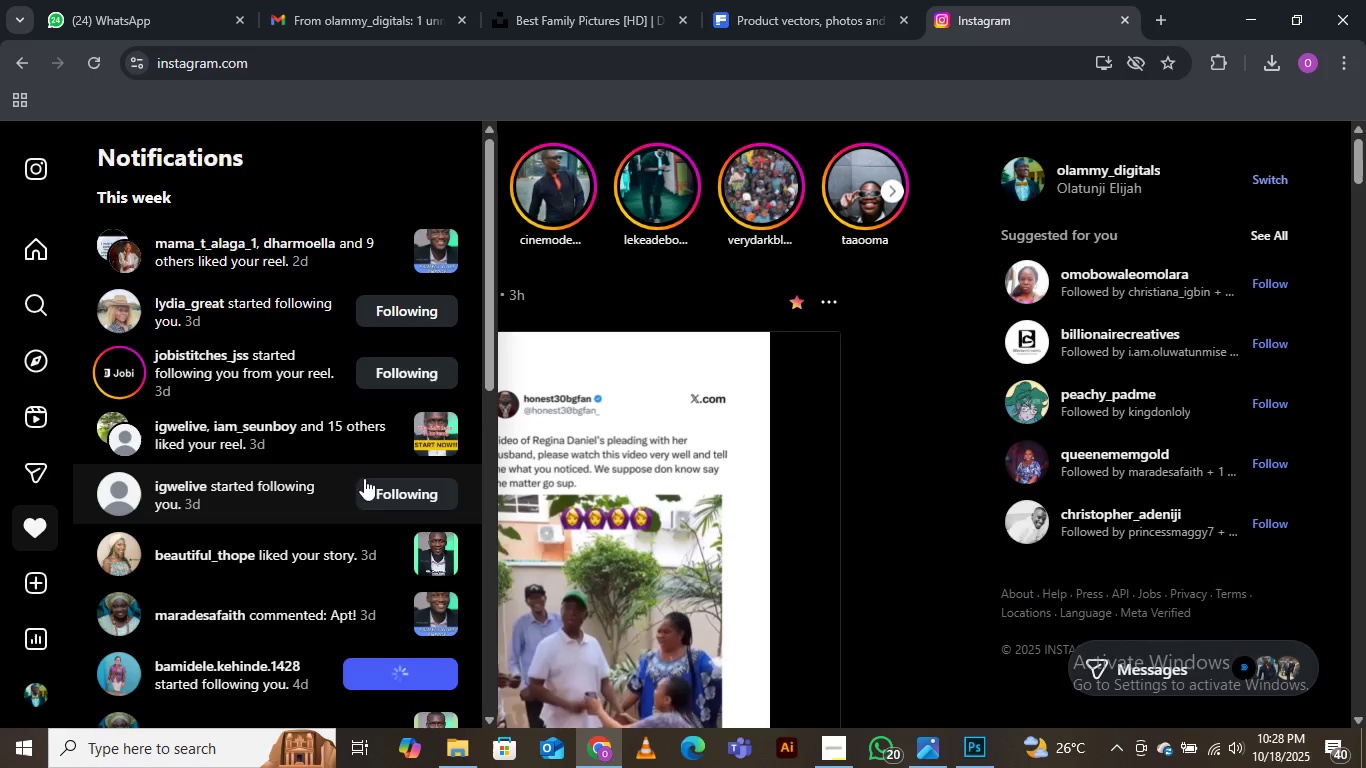 
scroll: coordinate [221, 420], scroll_direction: down, amount: 2.0
 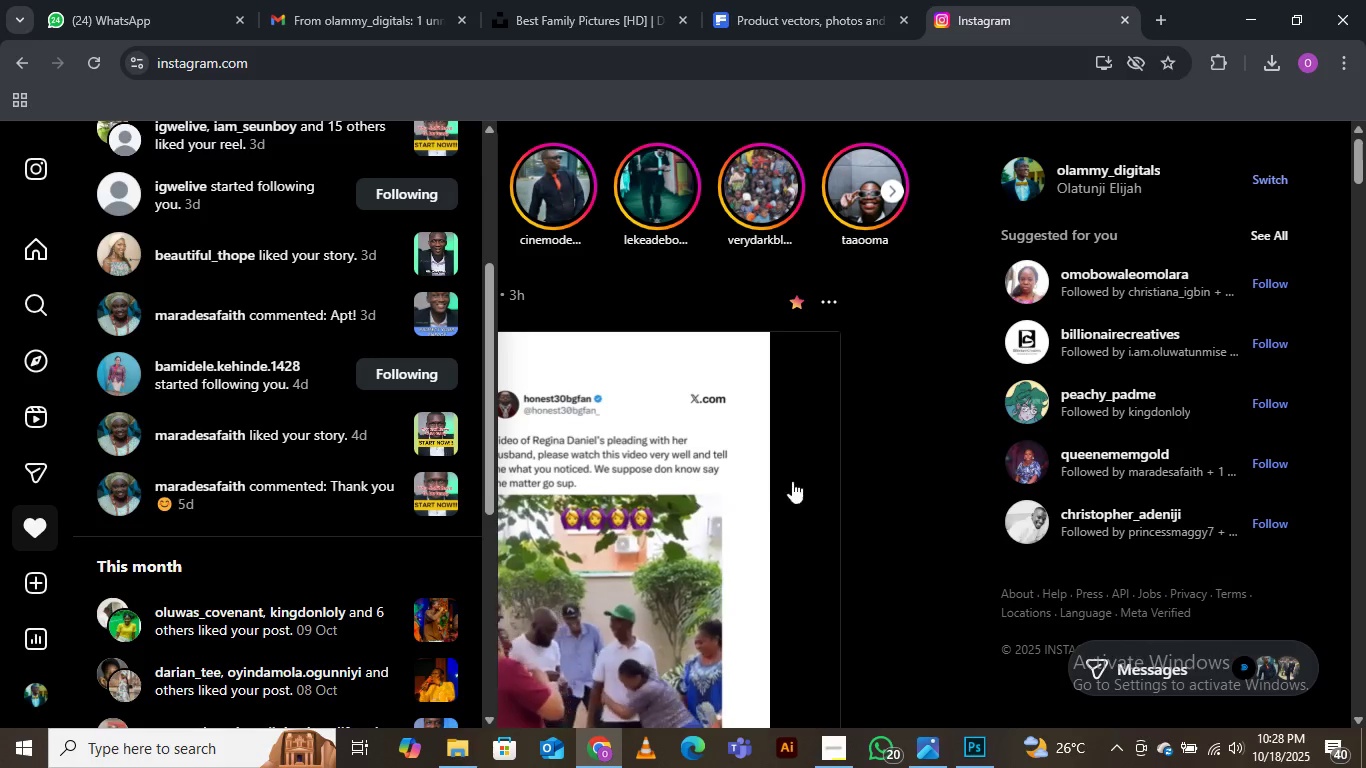 
left_click([878, 445])
 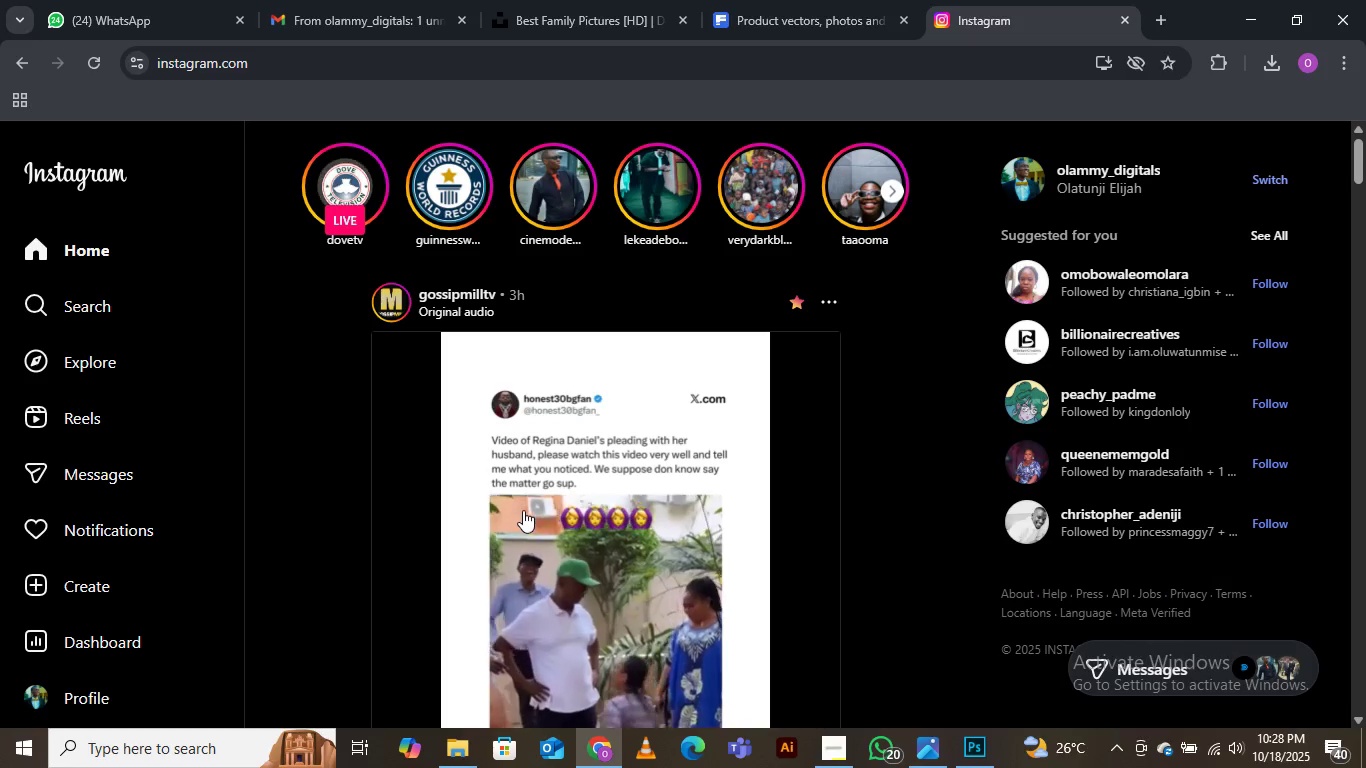 
wait(12.05)
 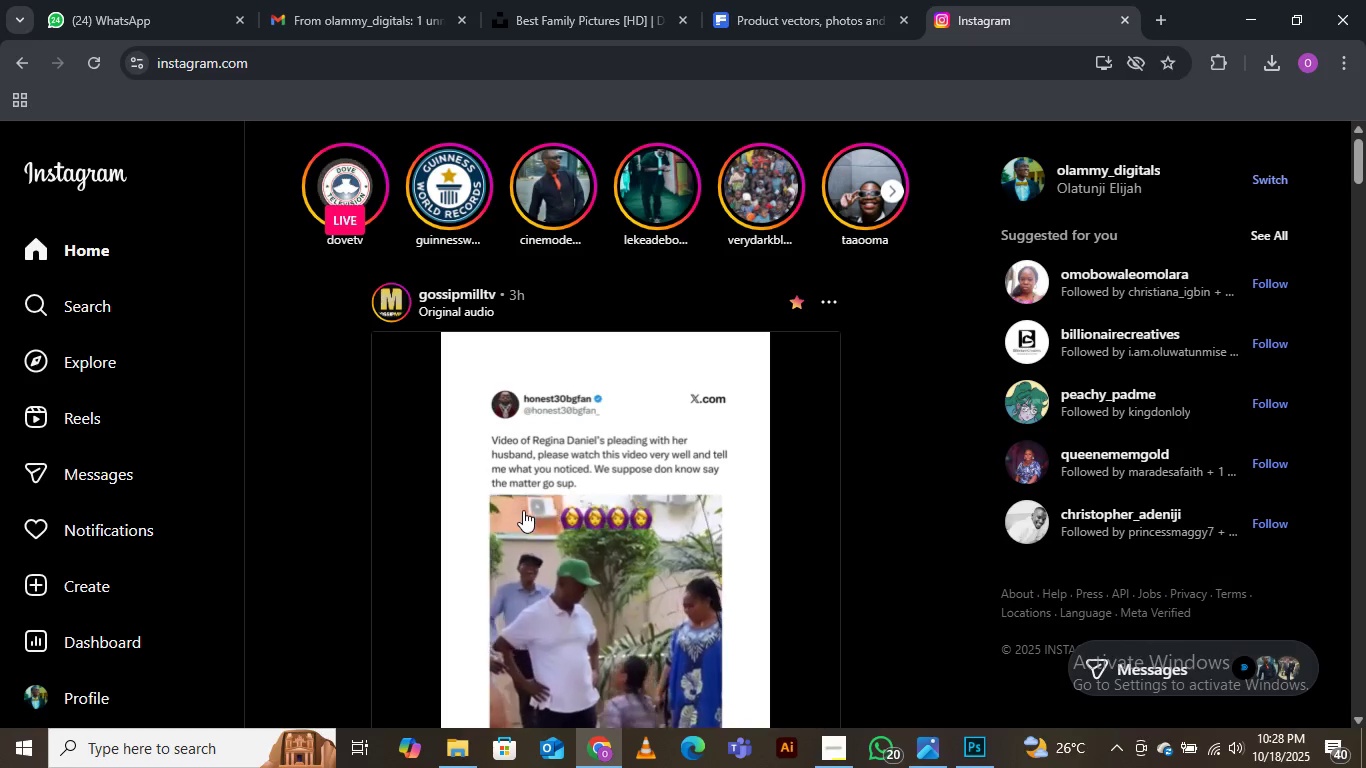 
scroll: coordinate [604, 635], scroll_direction: down, amount: 2.0
 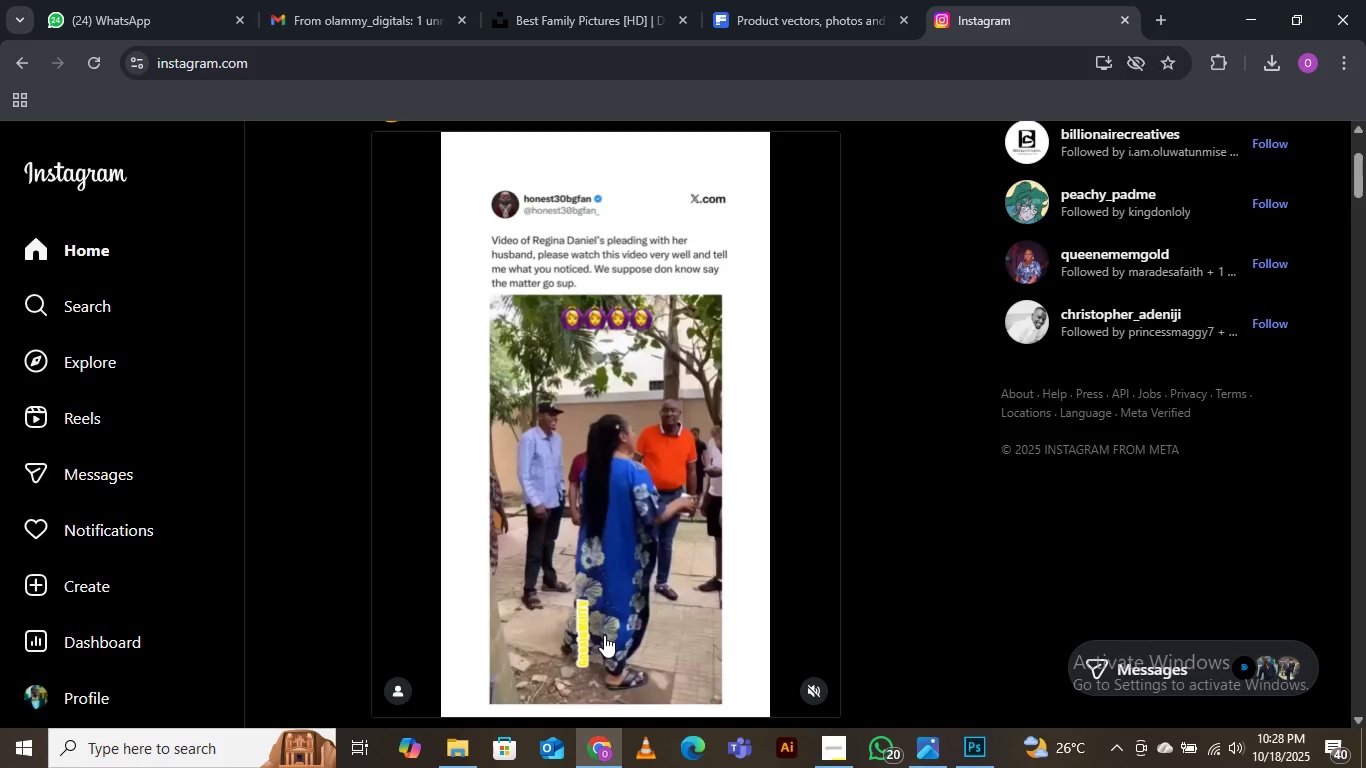 
wait(8.19)
 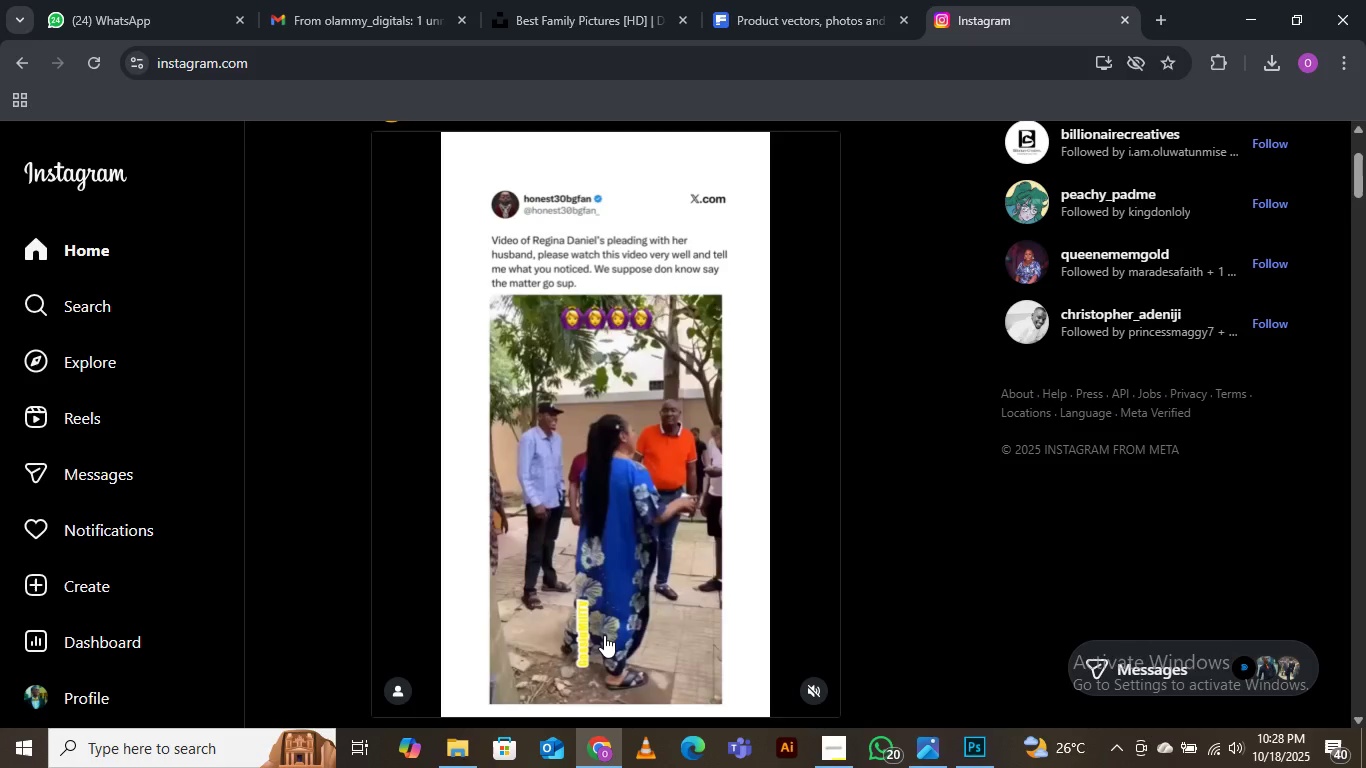 
scroll: coordinate [604, 635], scroll_direction: down, amount: 3.0
 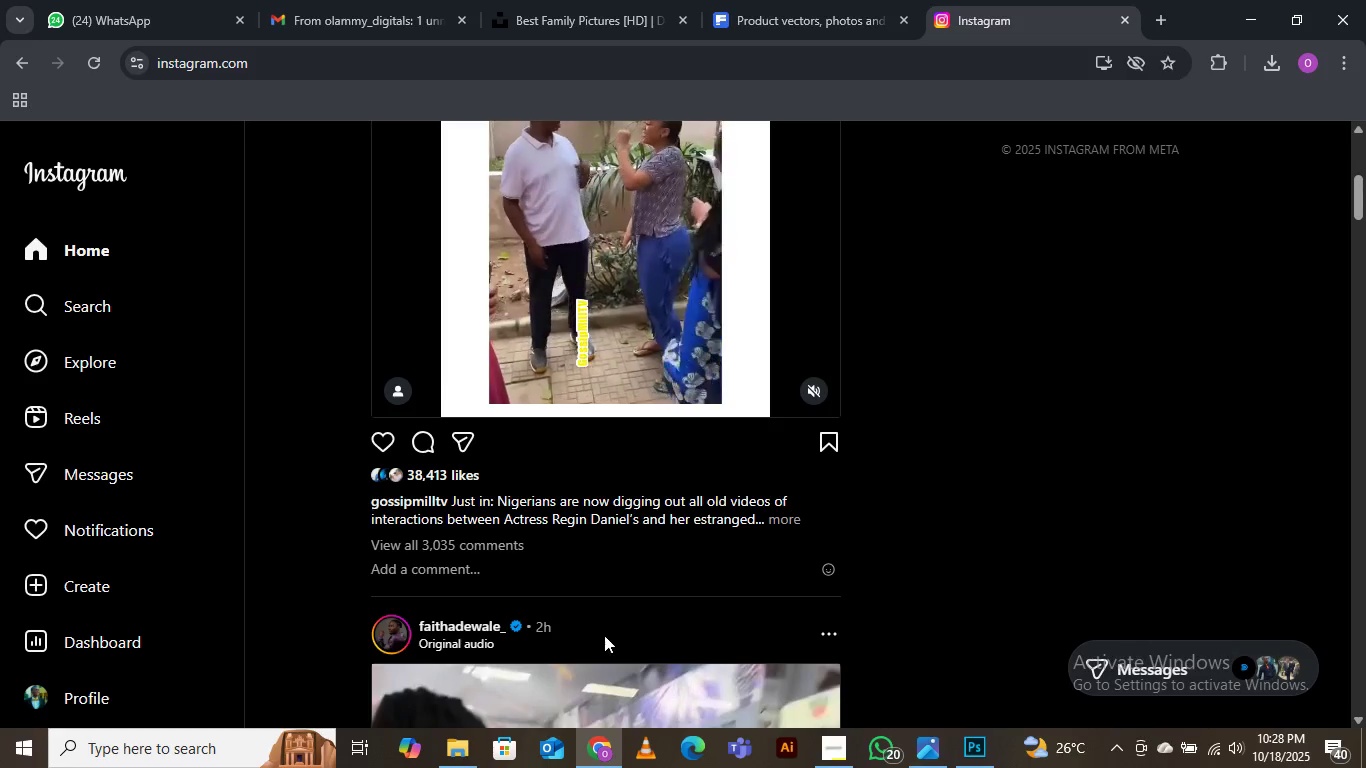 
scroll: coordinate [604, 635], scroll_direction: up, amount: 1.0
 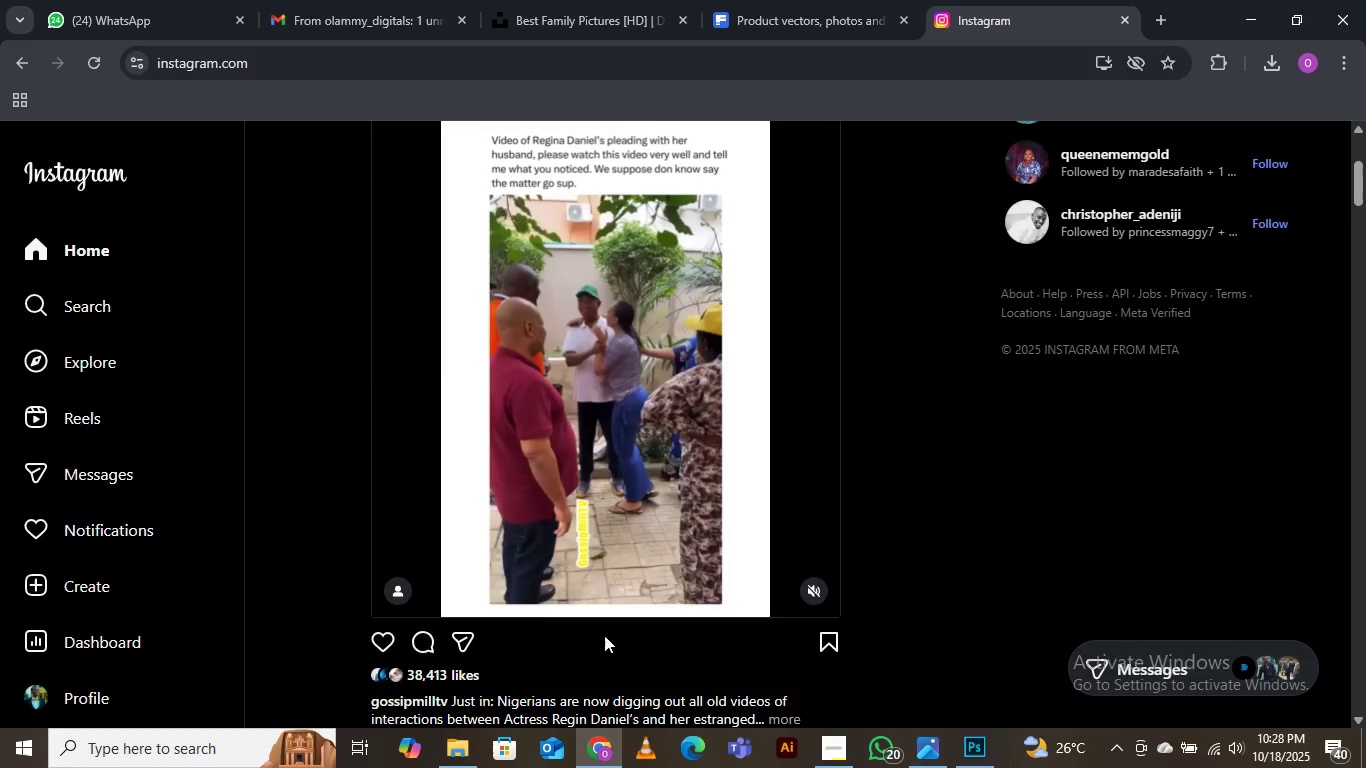 
scroll: coordinate [604, 635], scroll_direction: down, amount: 1.0
 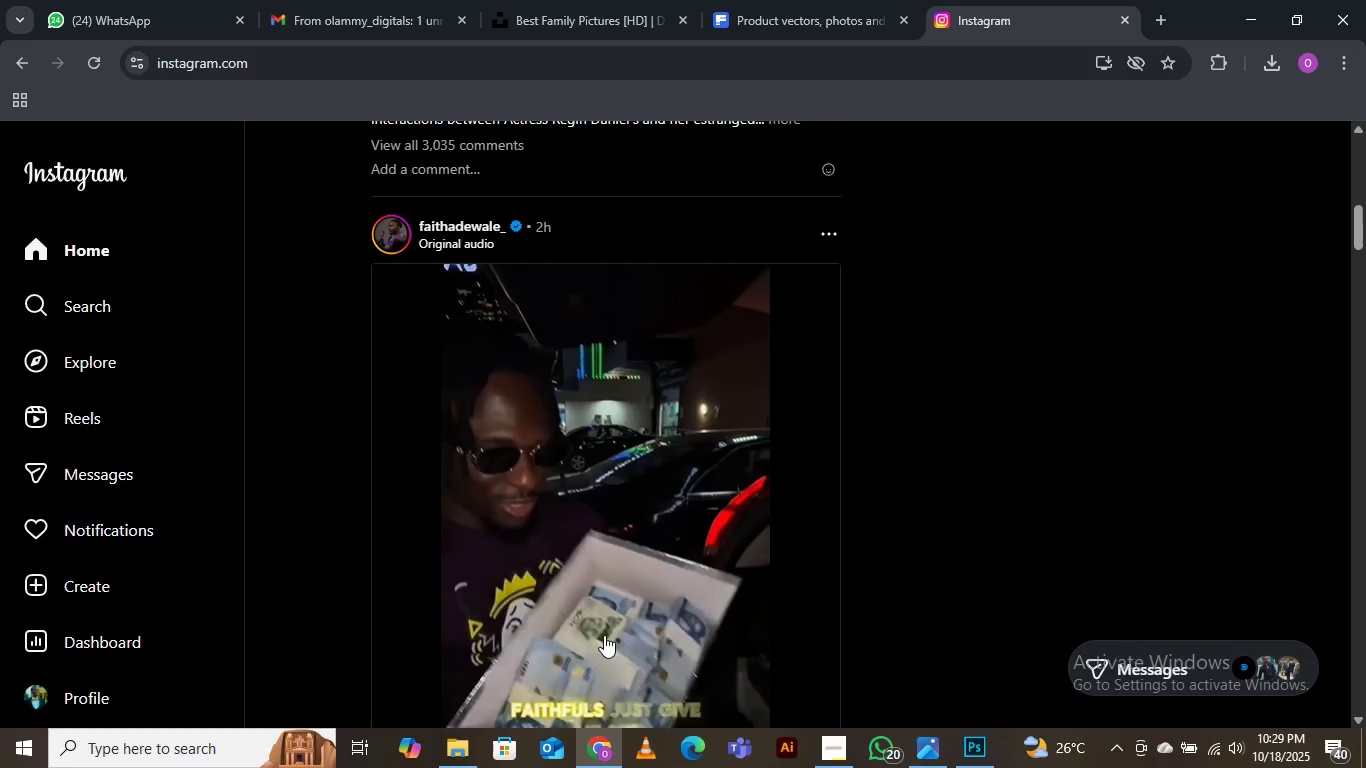 
scroll: coordinate [604, 635], scroll_direction: none, amount: 0.0
 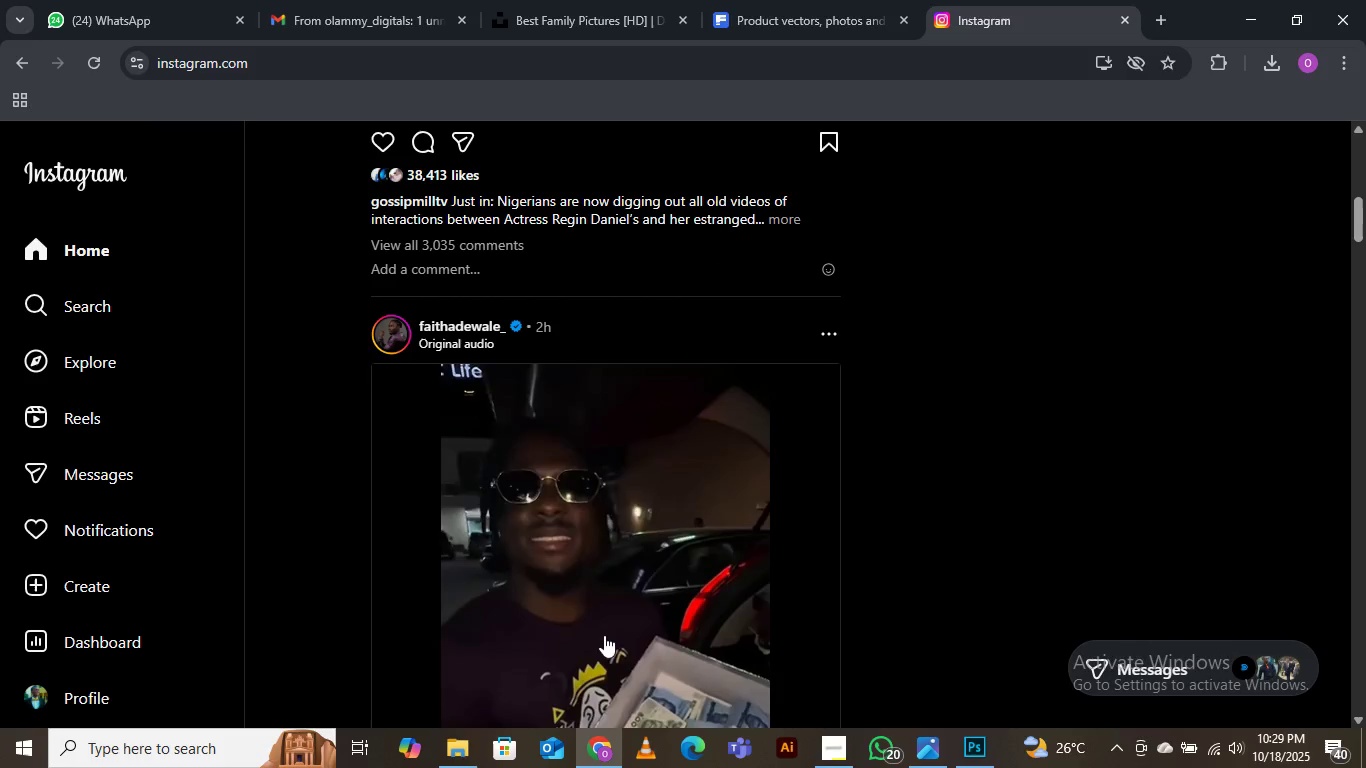 
scroll: coordinate [604, 635], scroll_direction: down, amount: 4.0
 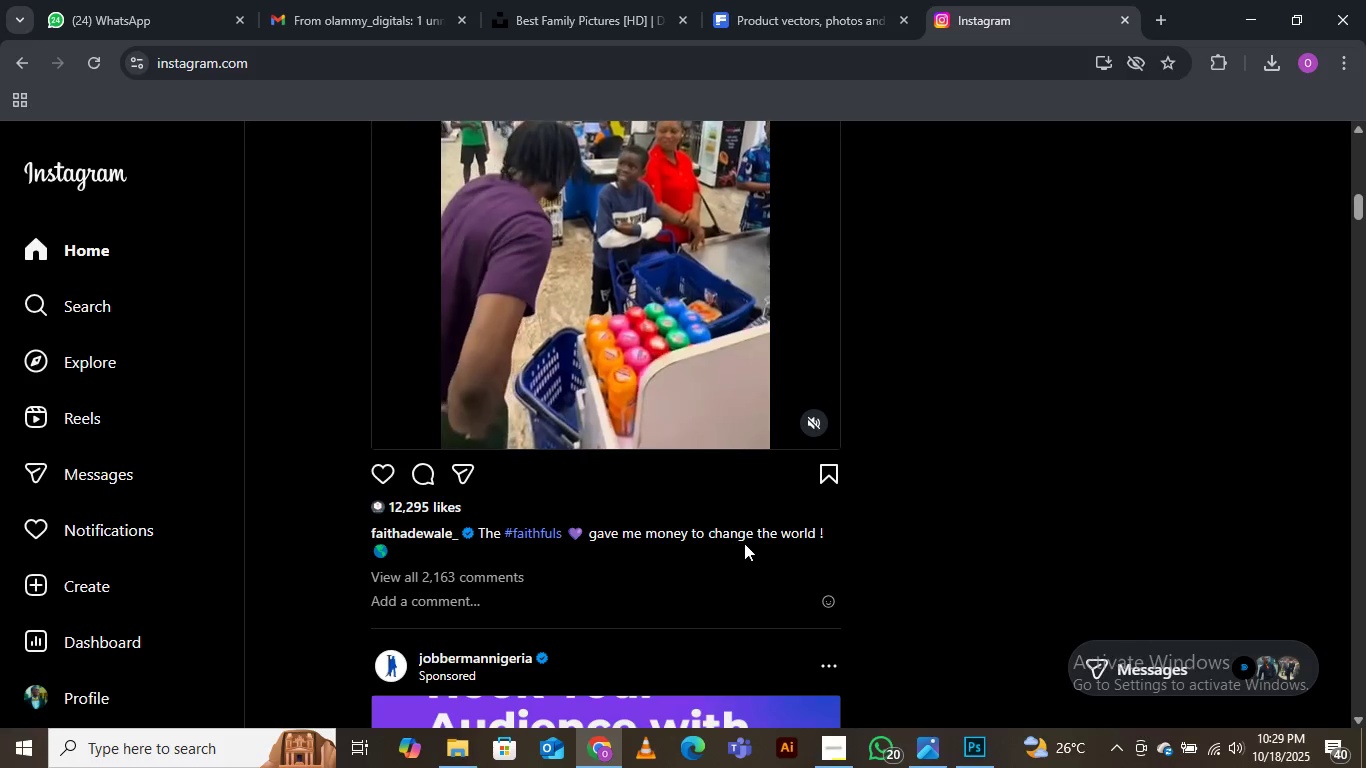 
scroll: coordinate [578, 535], scroll_direction: up, amount: 1.0
 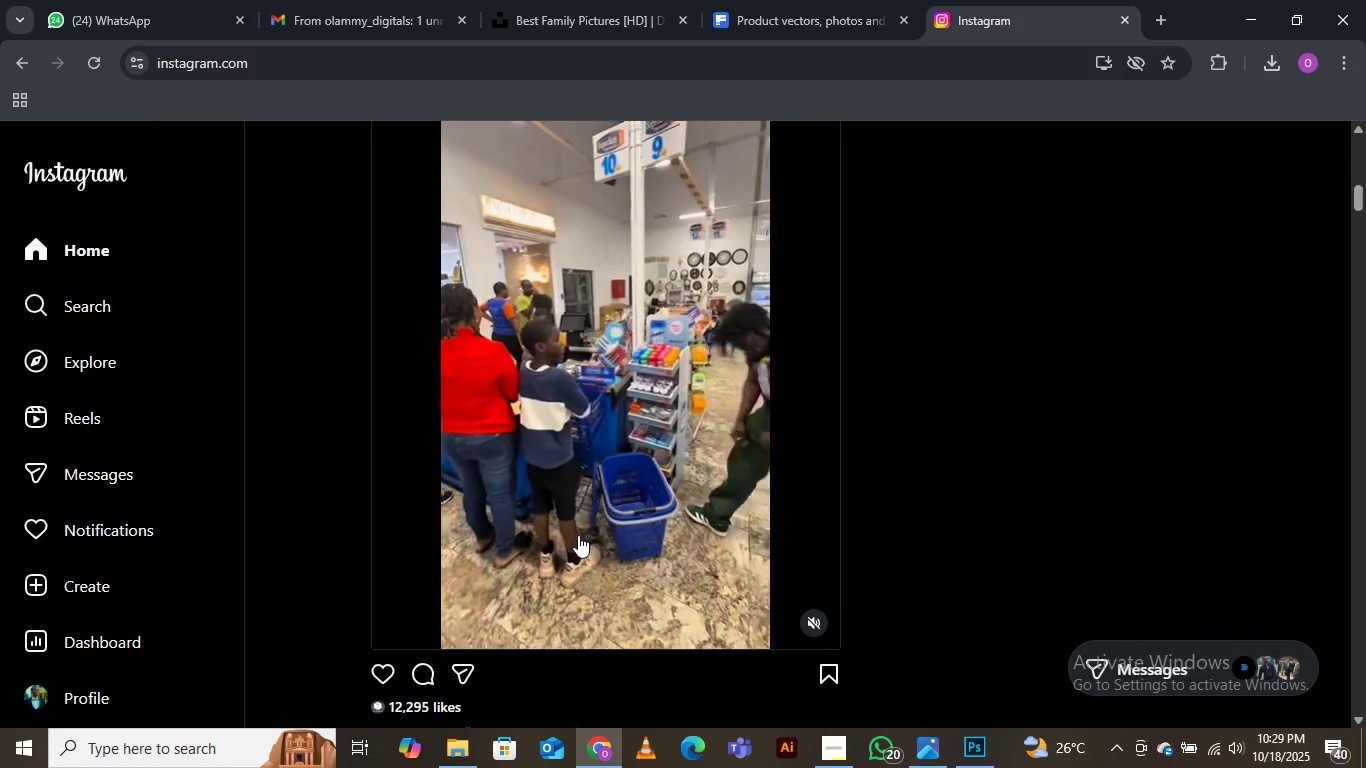 
wait(6.7)
 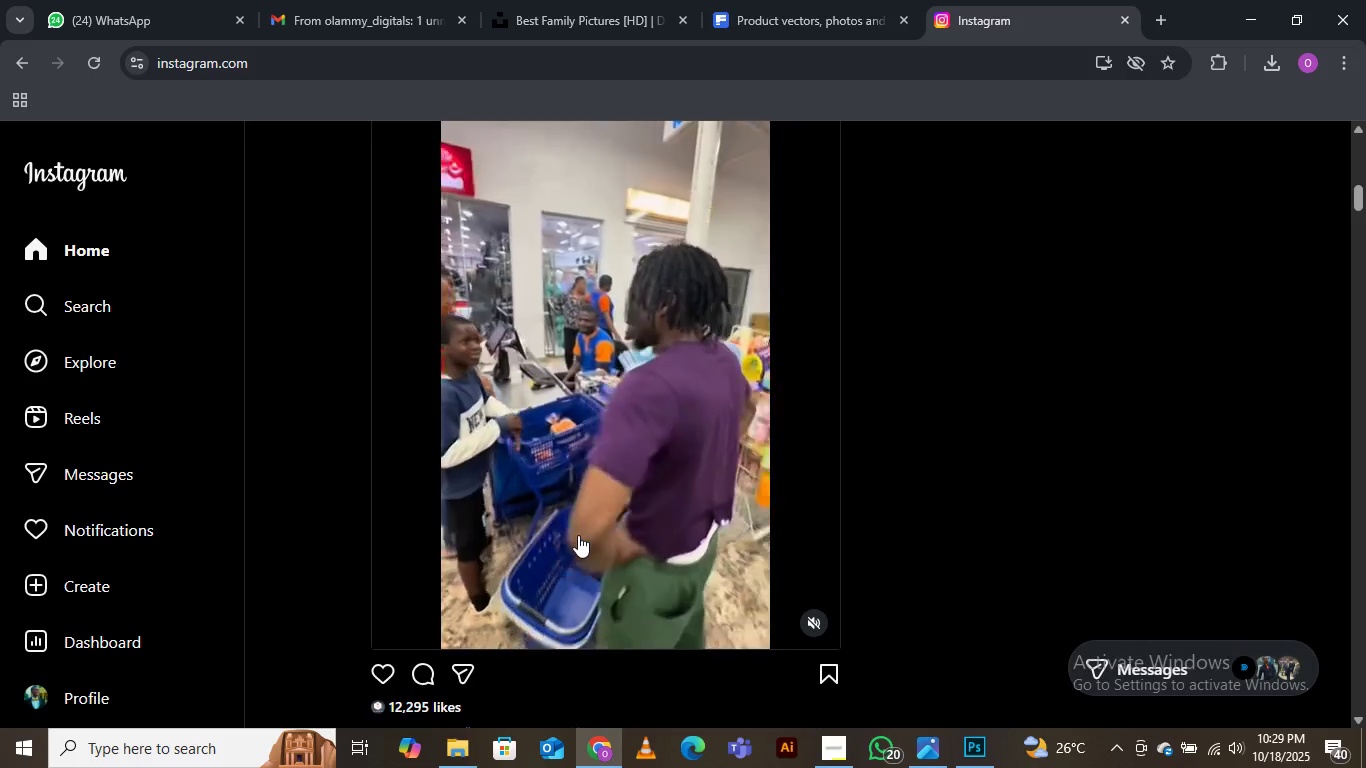 
scroll: coordinate [578, 535], scroll_direction: down, amount: 6.0
 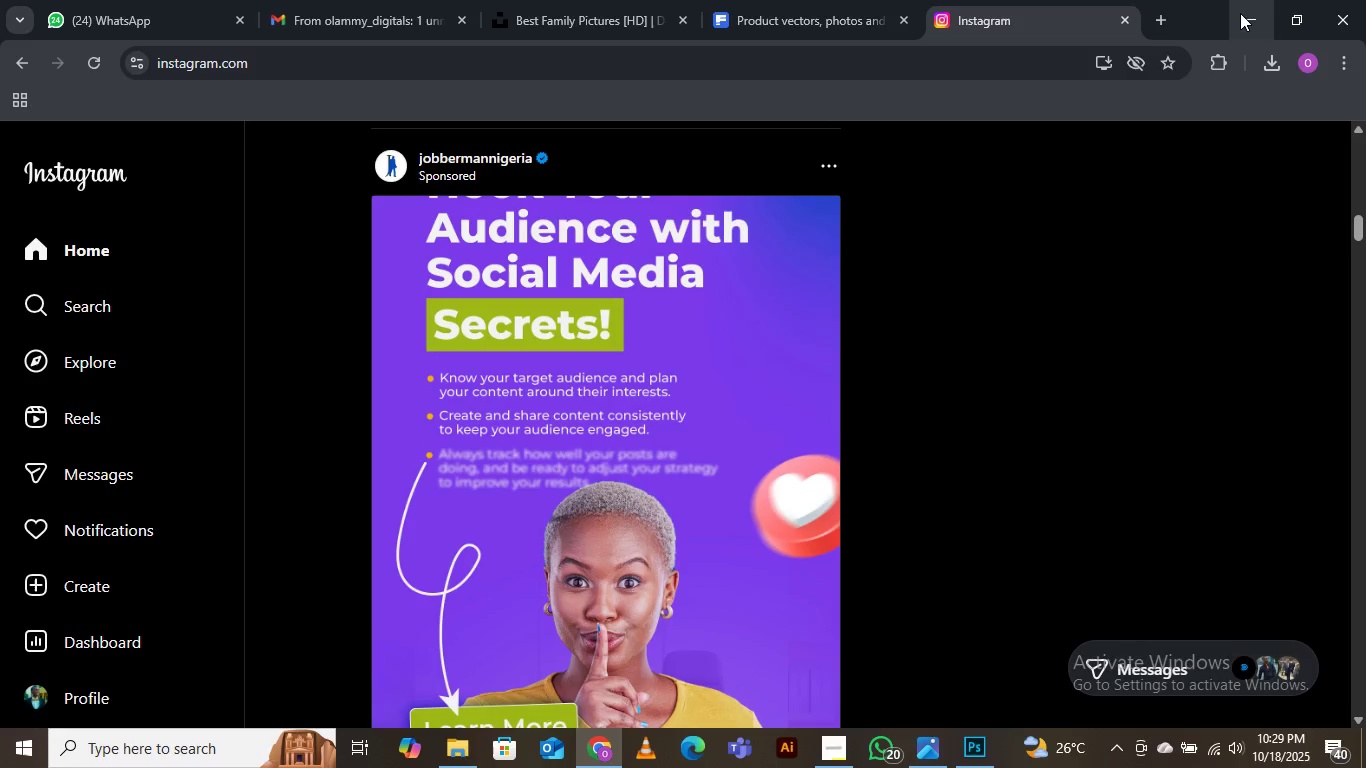 
left_click([1245, 12])
 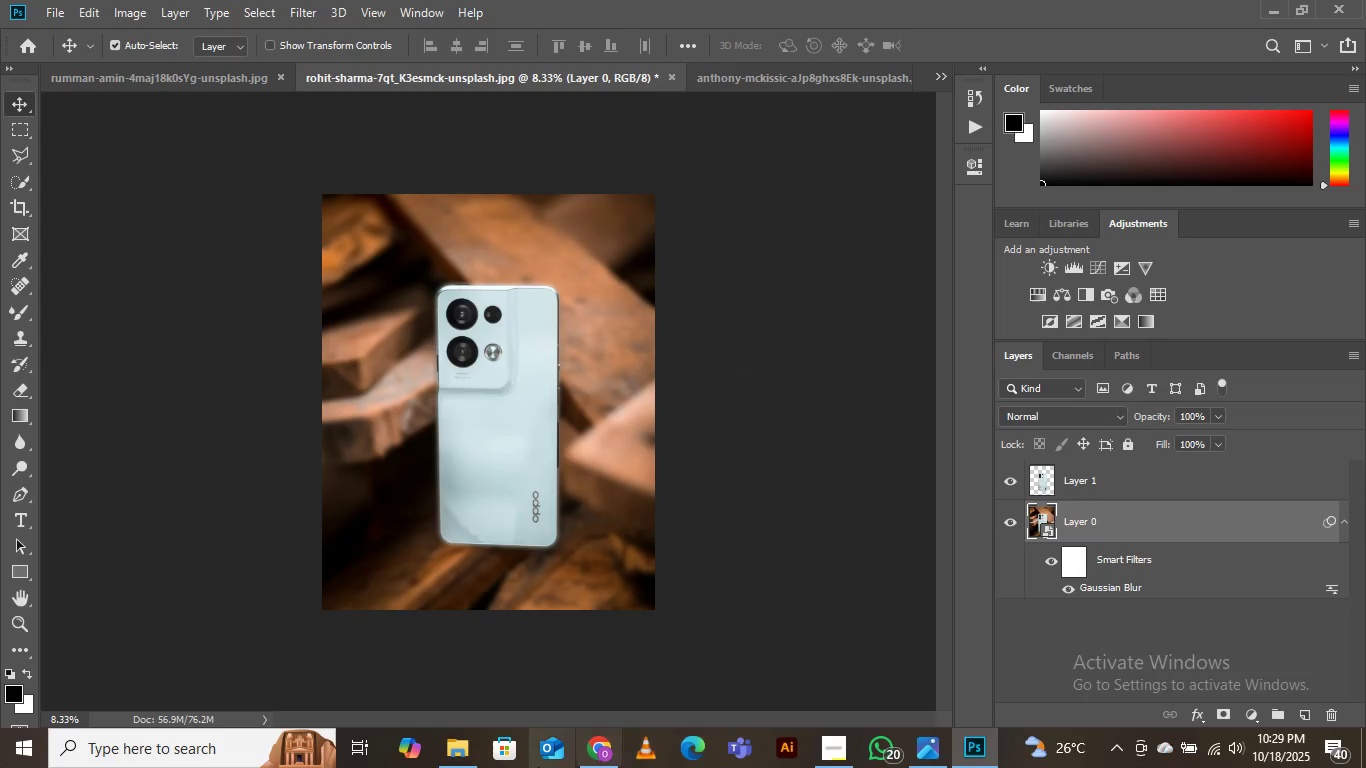 
left_click([452, 752])
 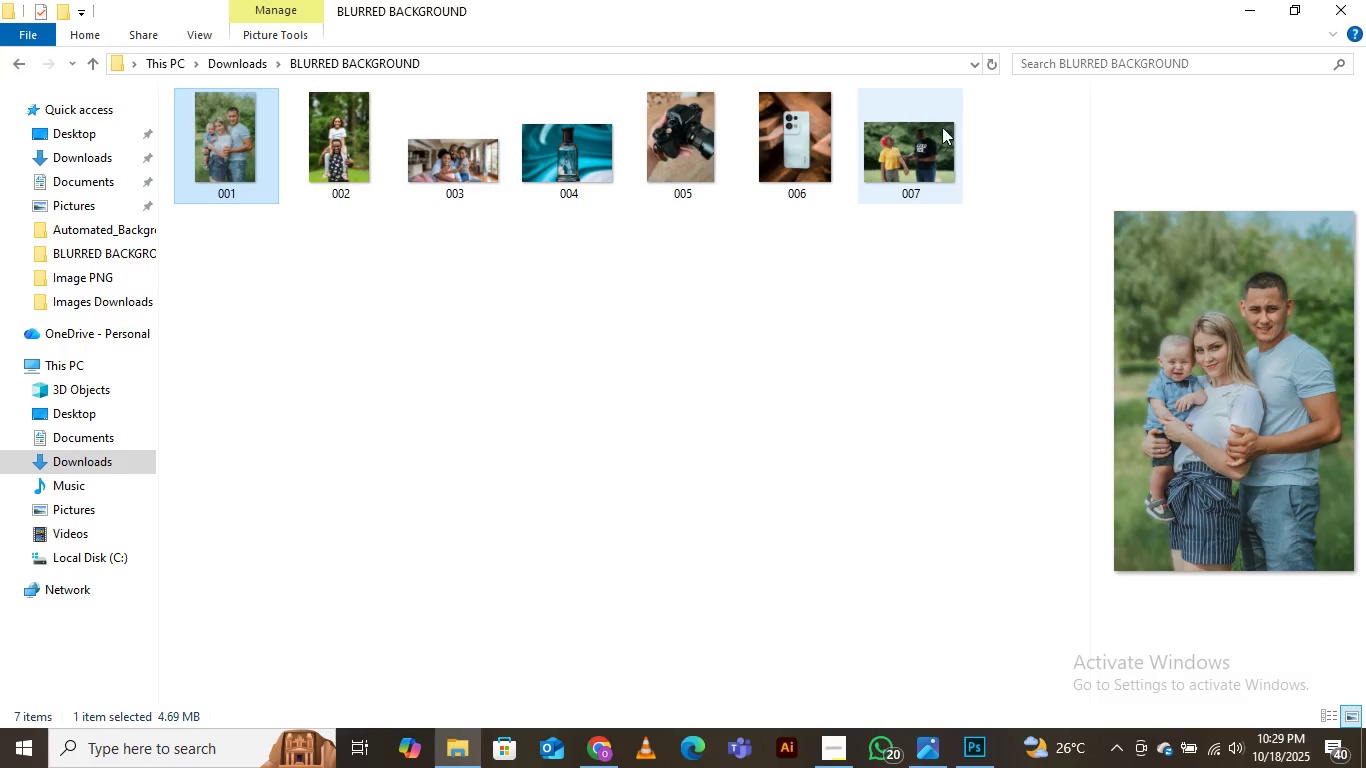 
left_click([831, 261])
 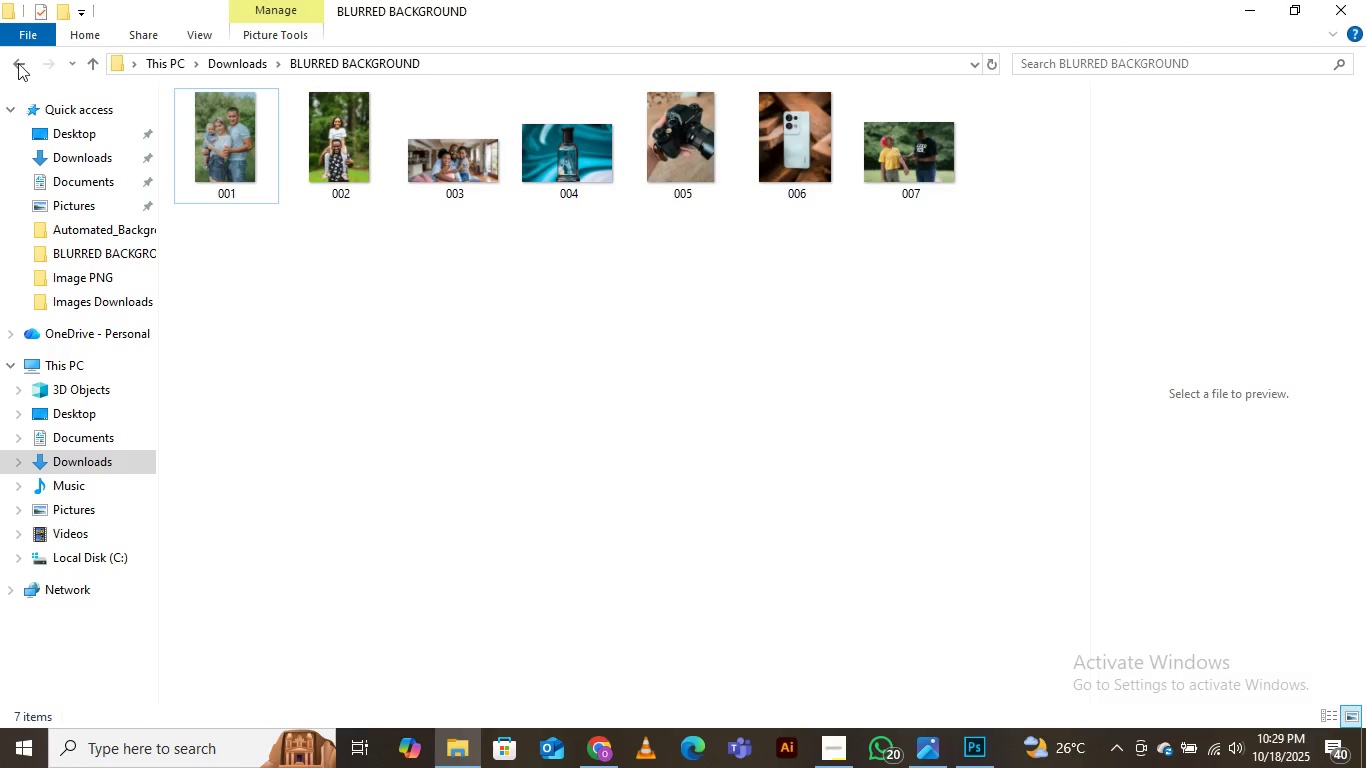 
left_click([9, 62])
 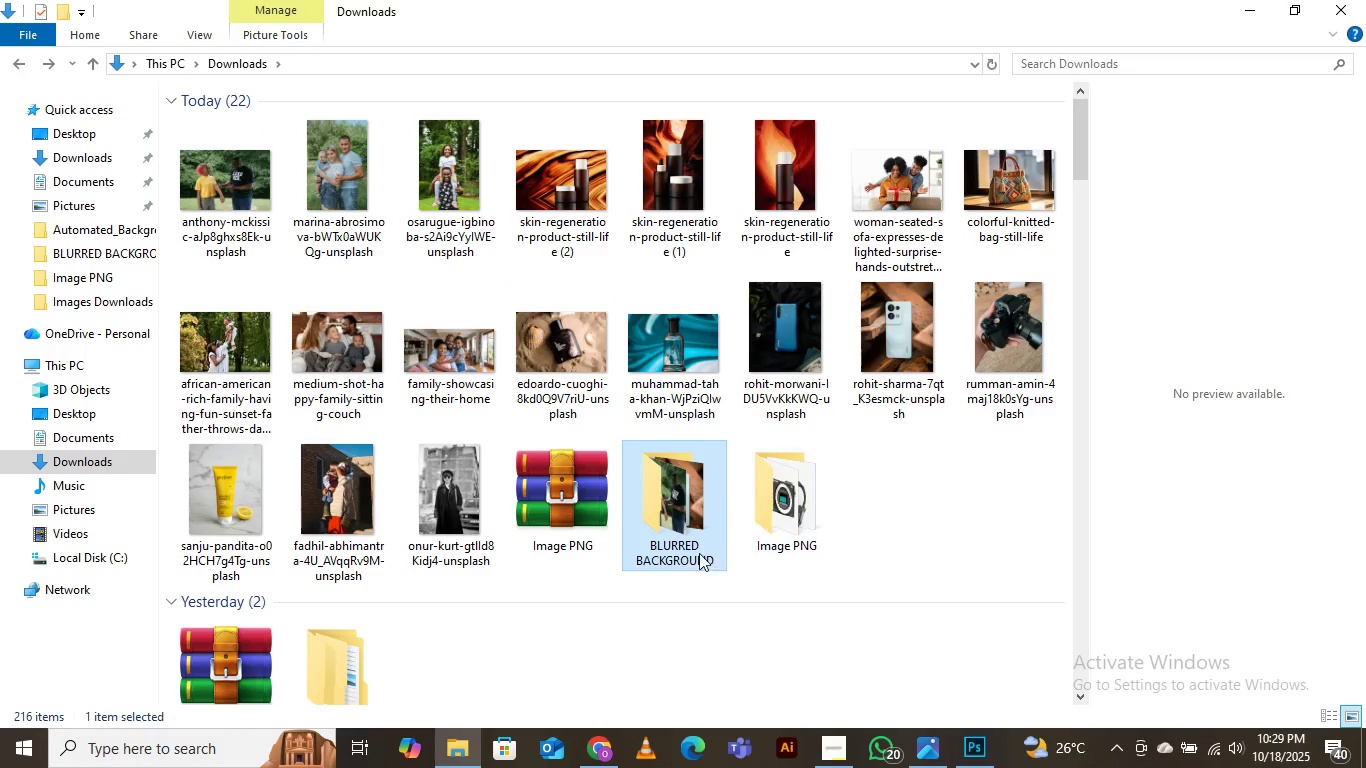 
right_click([687, 494])
 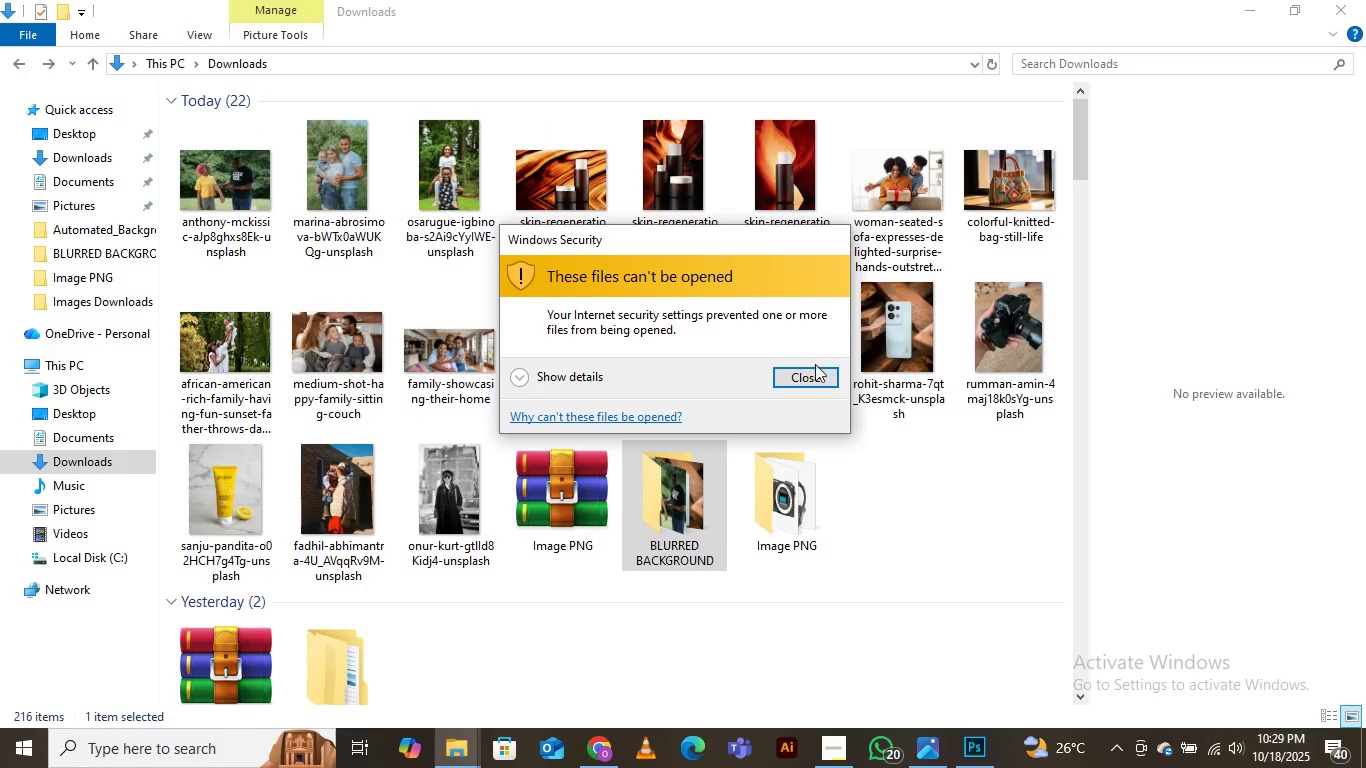 
left_click([814, 367])
 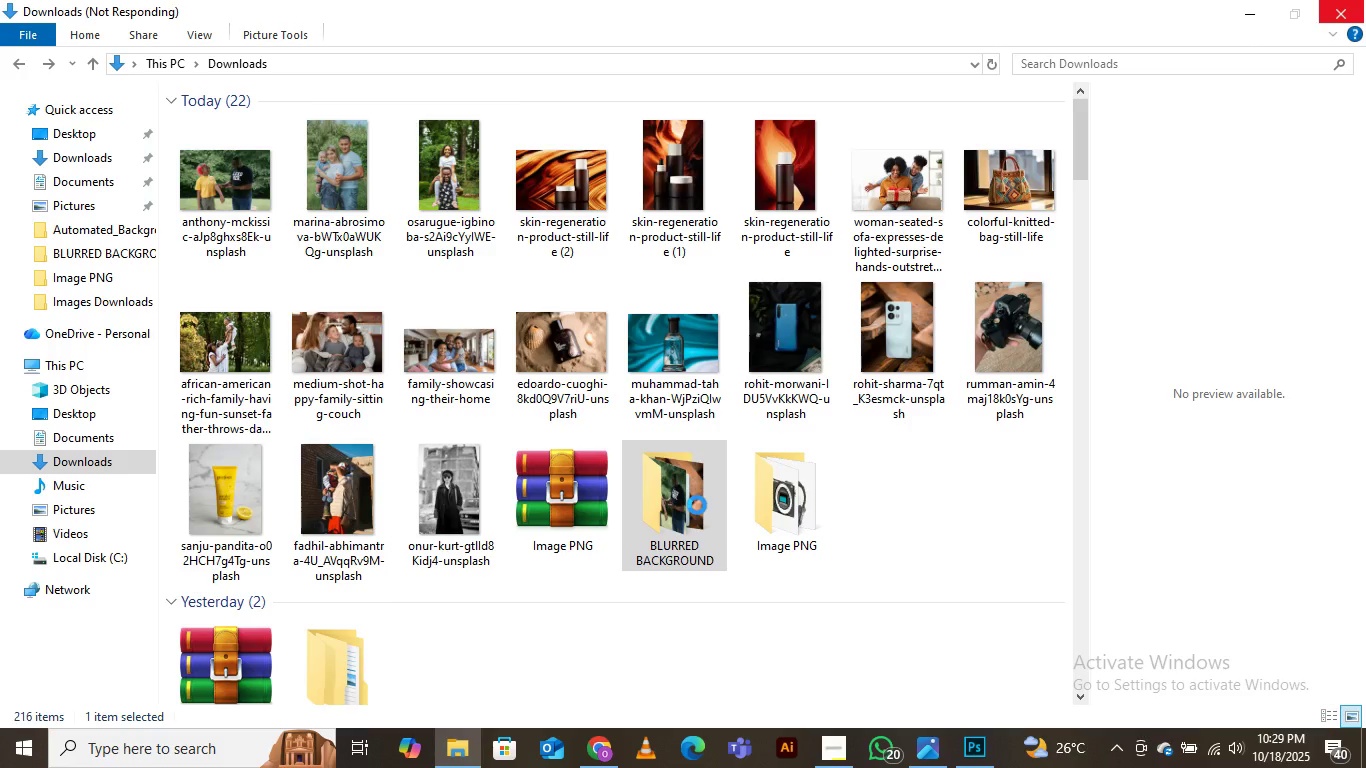 
wait(14.33)
 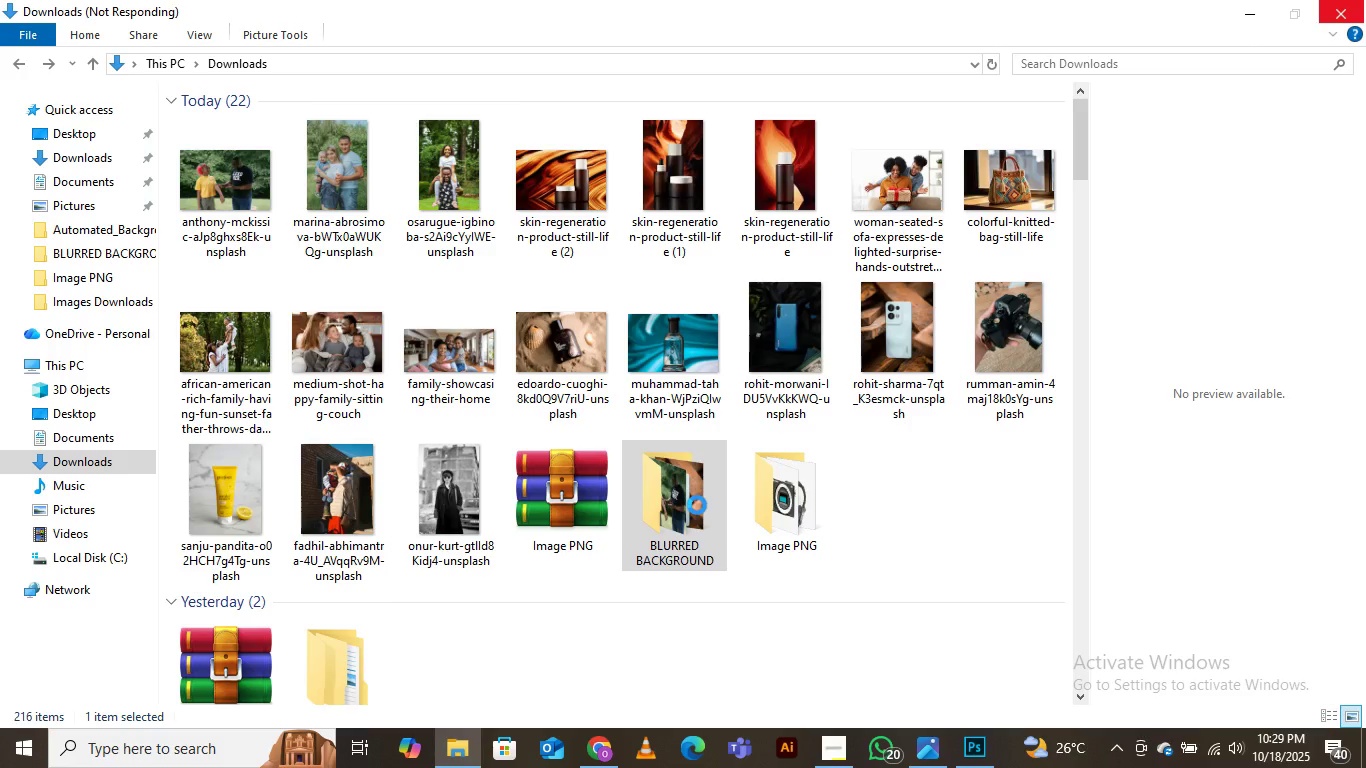 
left_click([820, 377])
 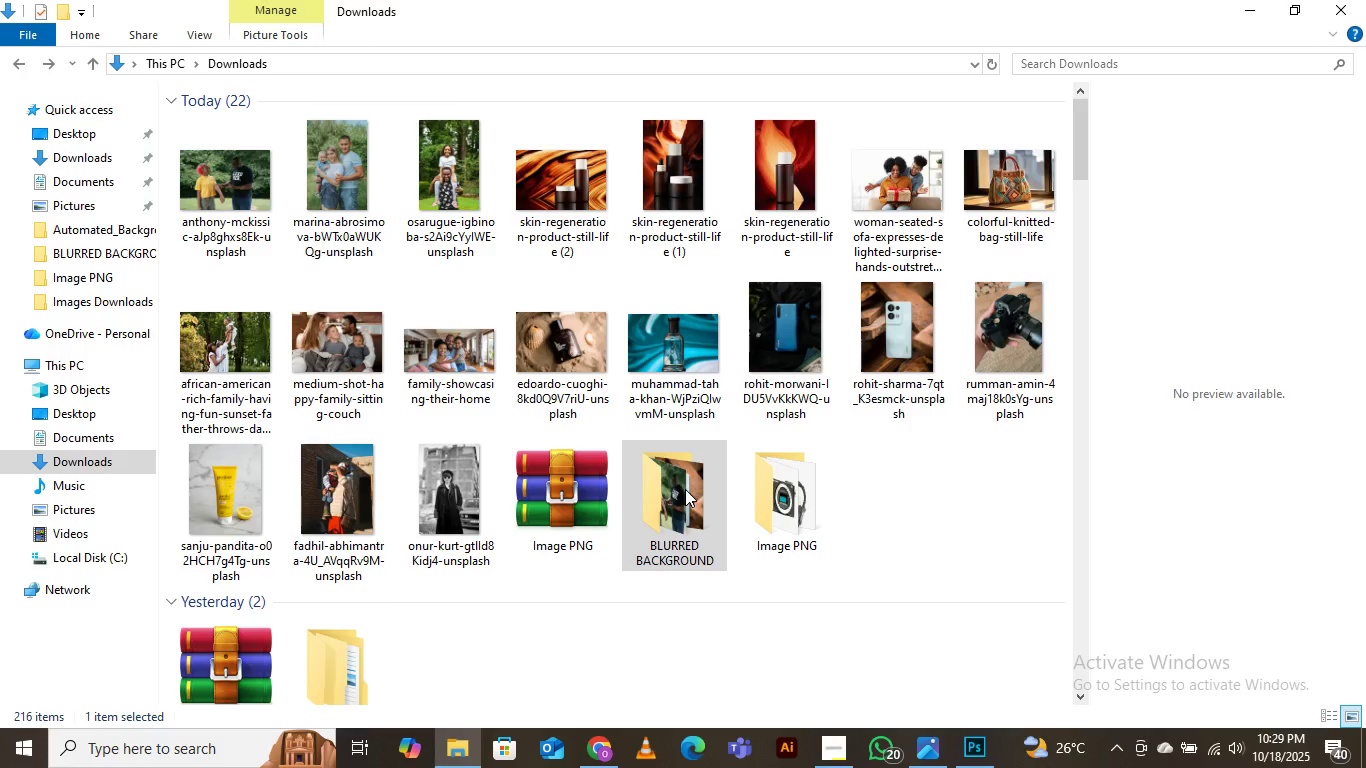 
wait(15.74)
 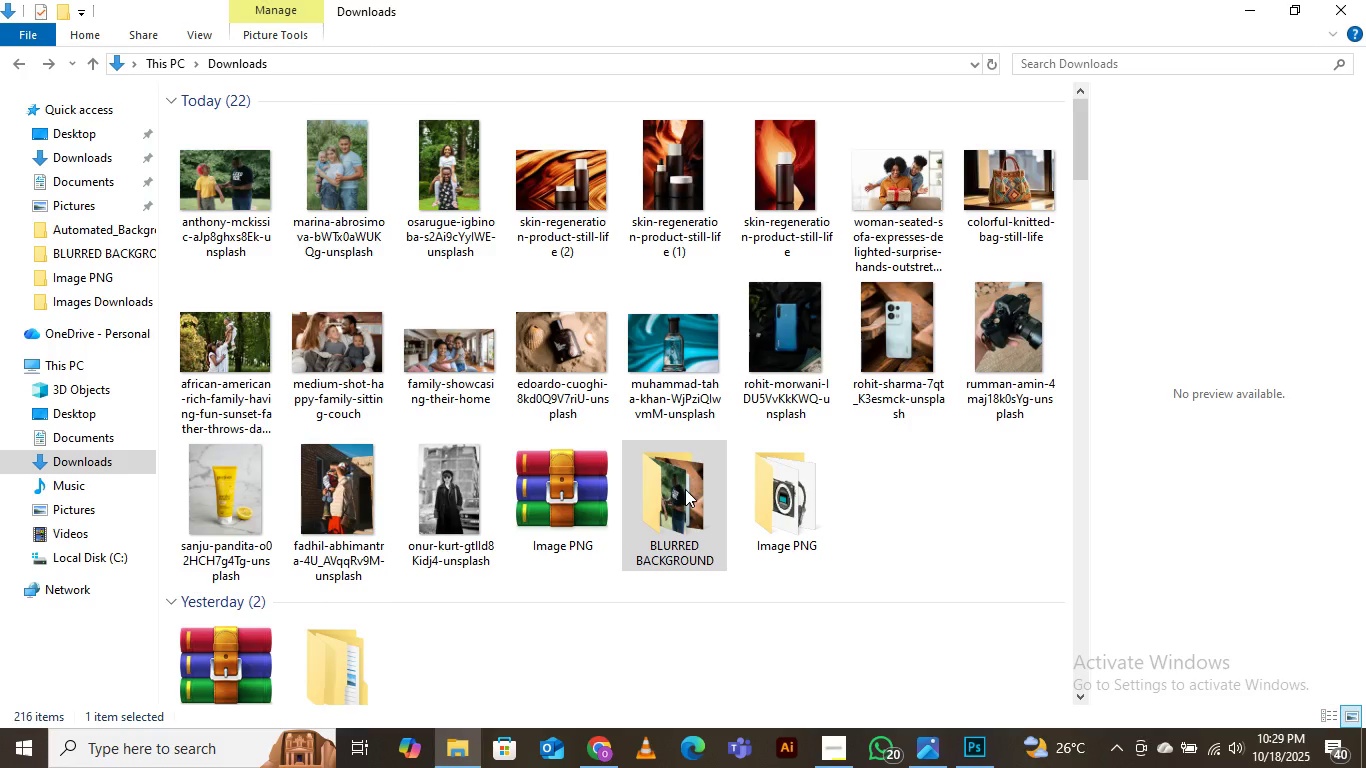 
left_click([793, 458])
 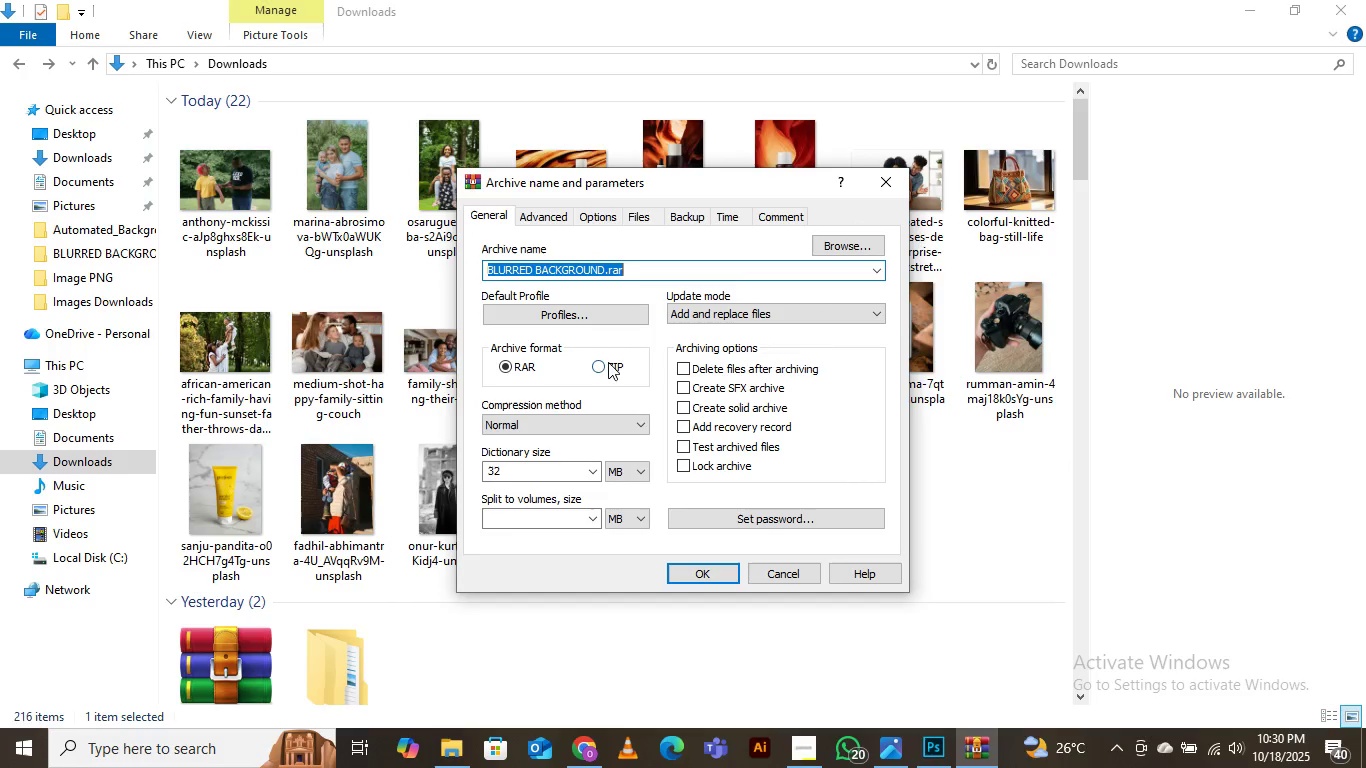 
left_click([597, 365])
 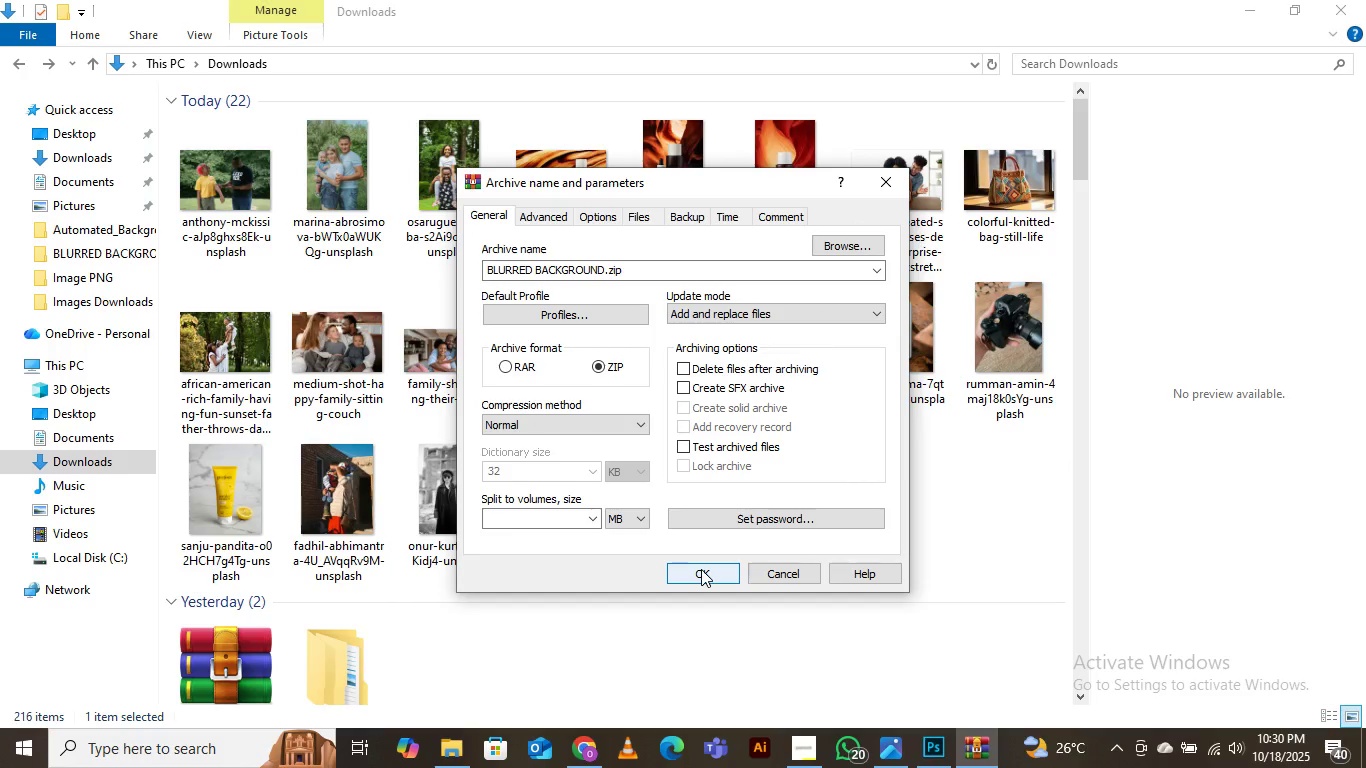 
left_click([701, 569])
 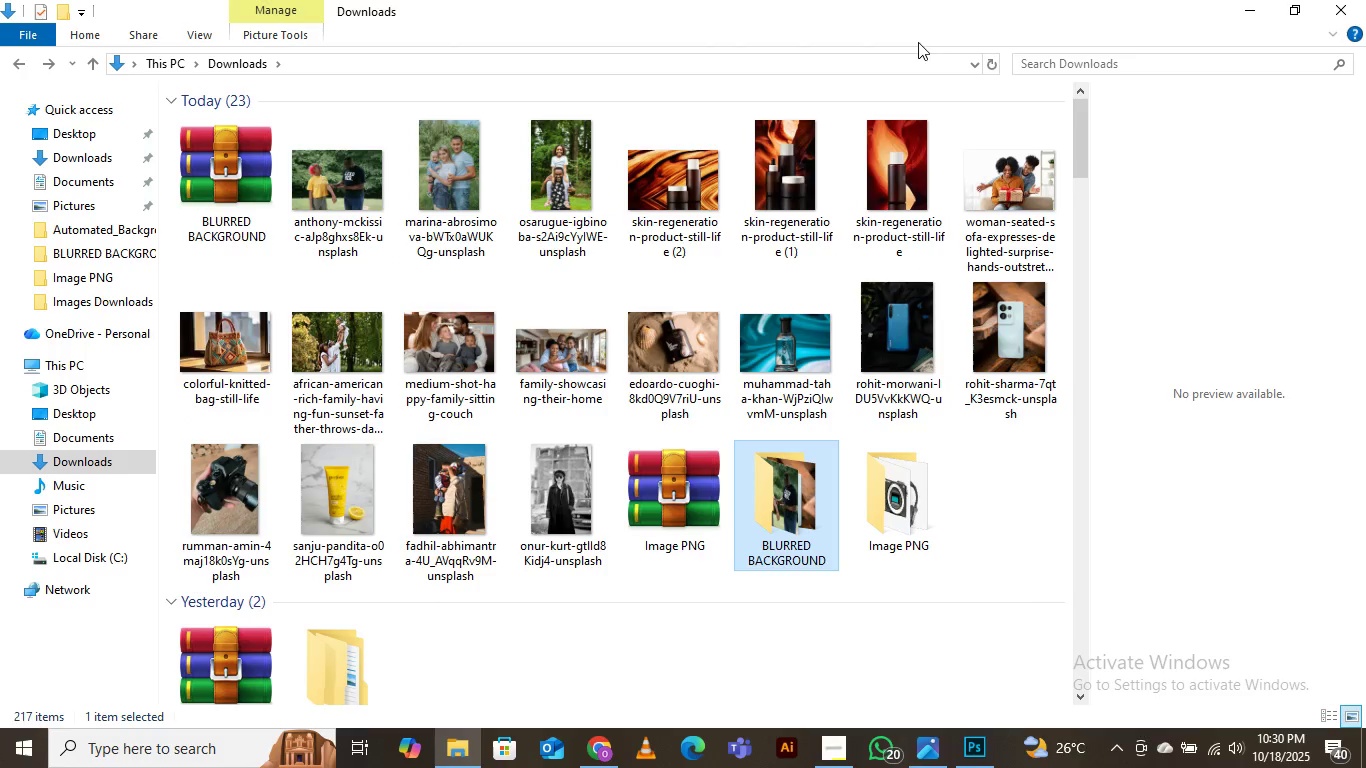 
wait(5.77)
 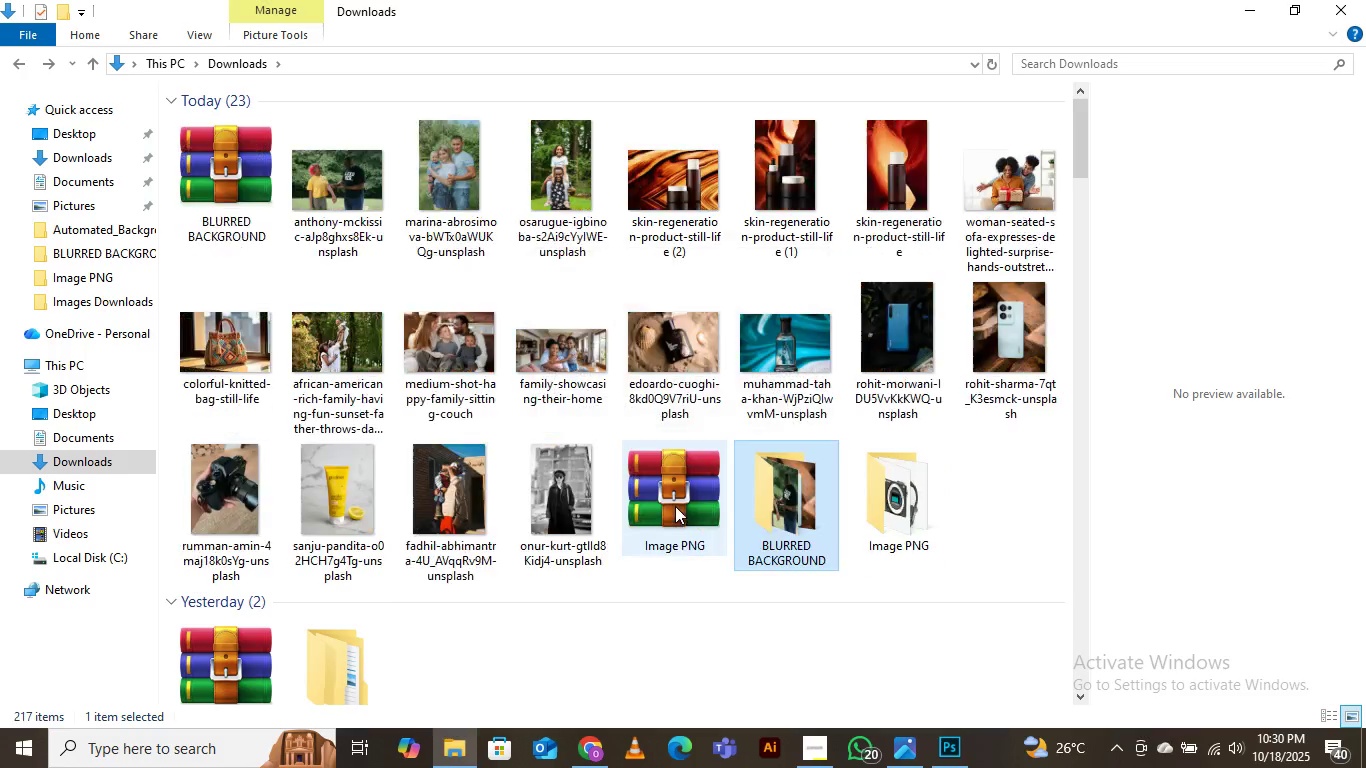 
left_click([1248, 6])
 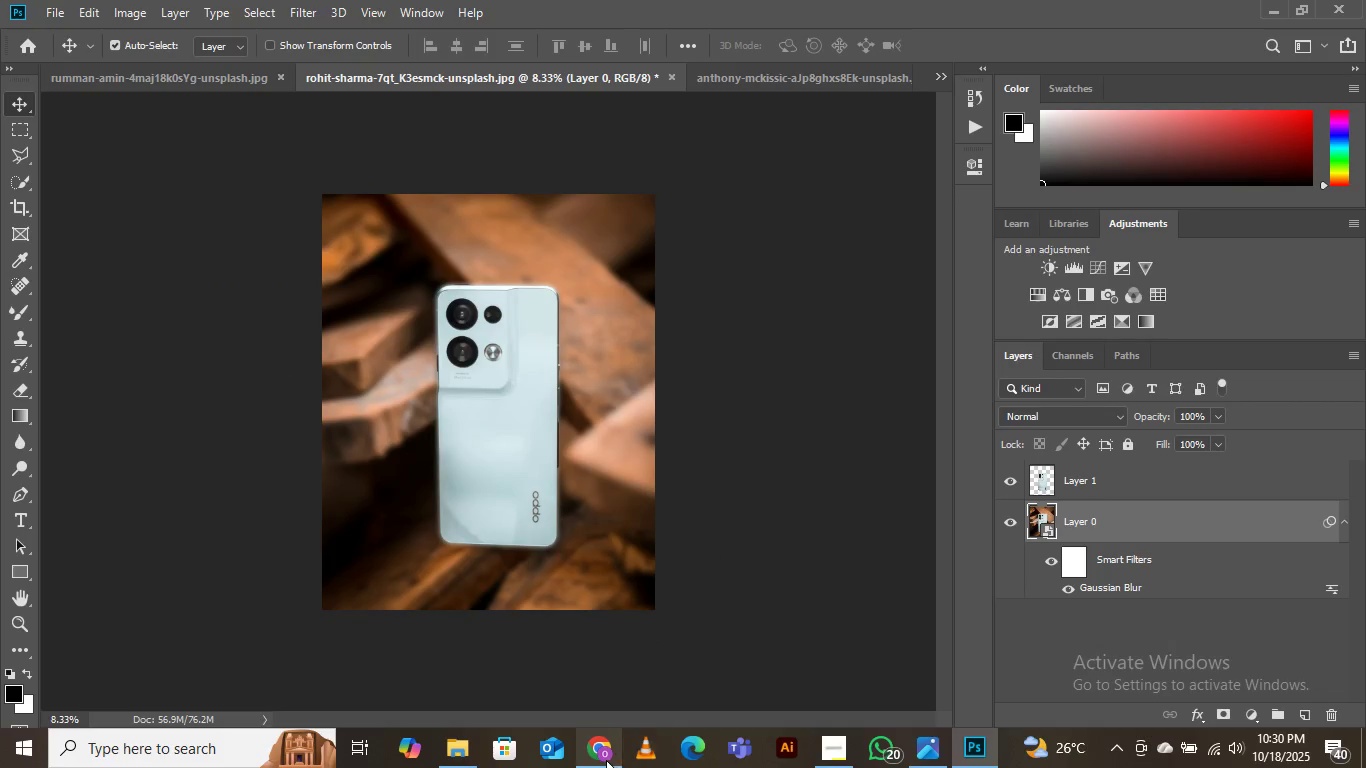 
left_click([606, 757])
 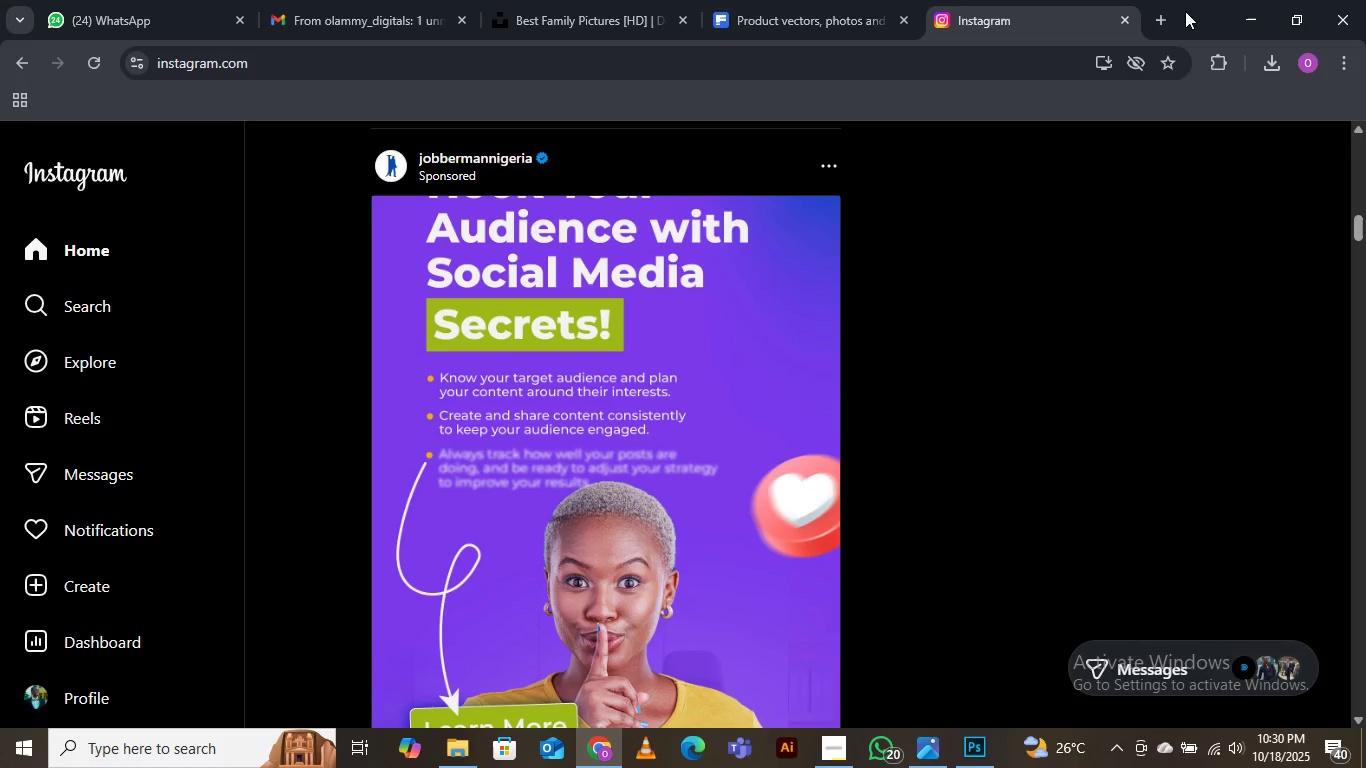 
left_click([1155, 22])
 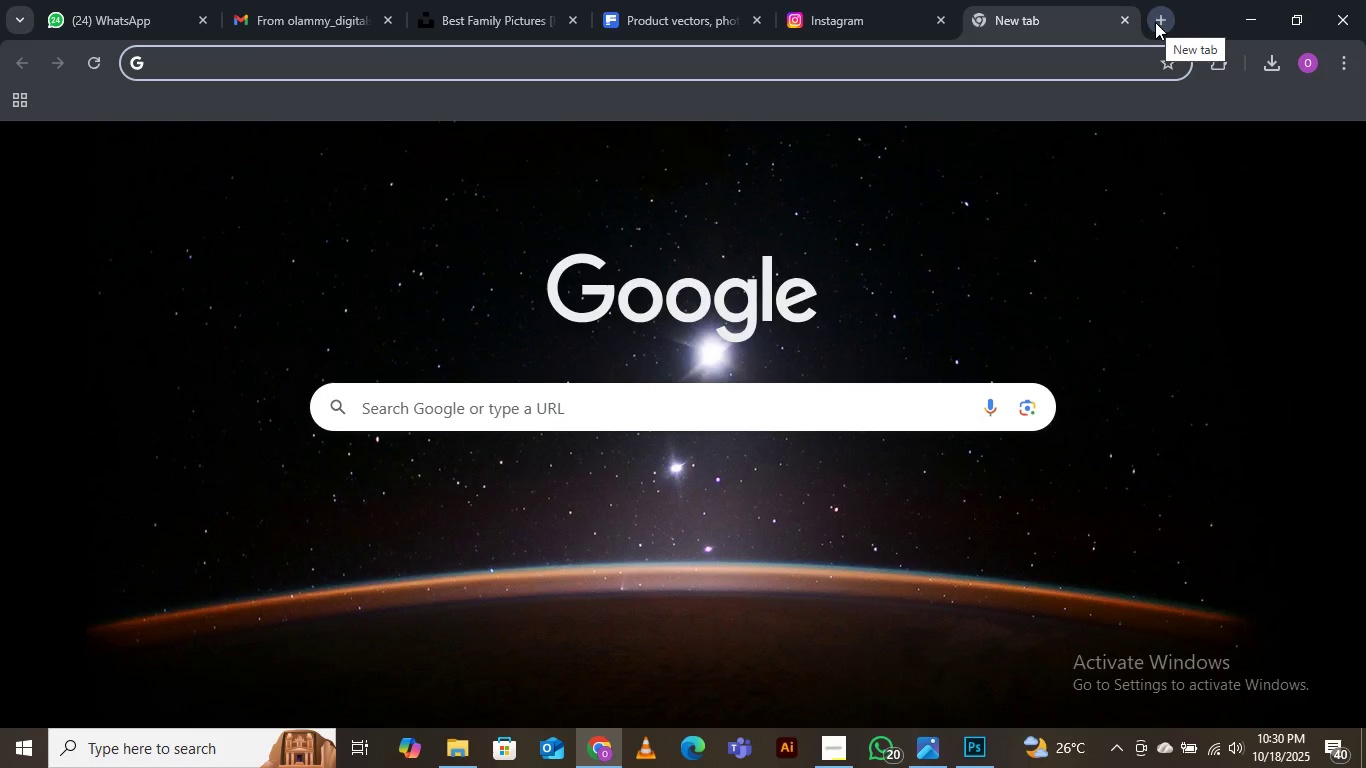 
type(drive)
 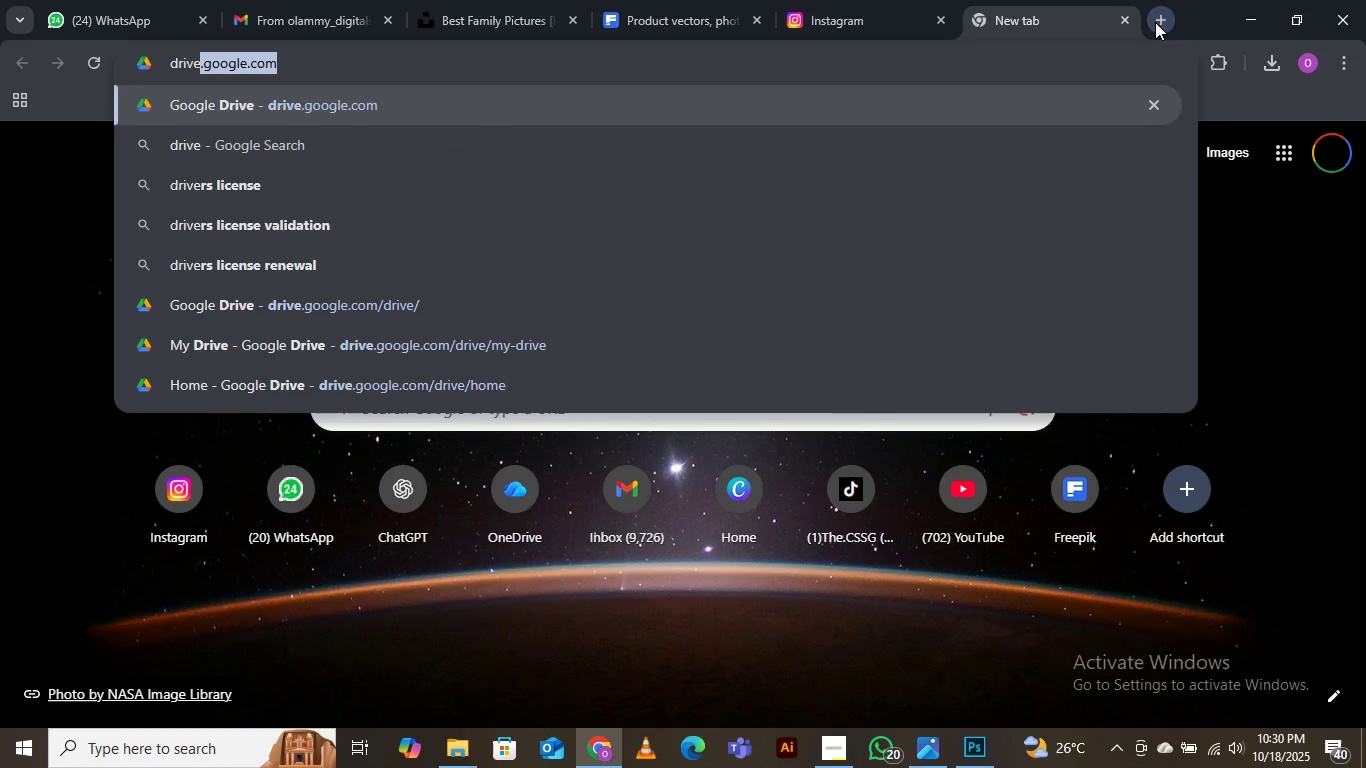 
key(Enter)
 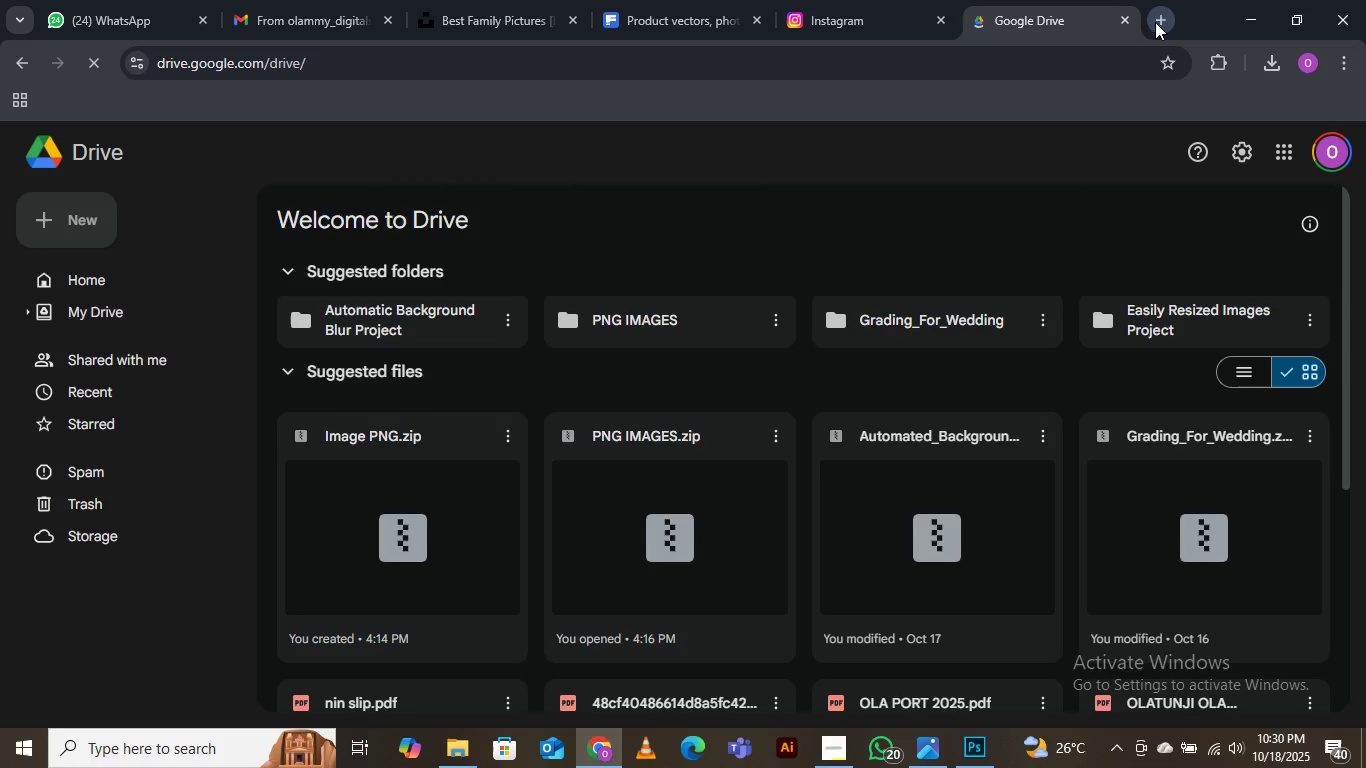 
wait(8.73)
 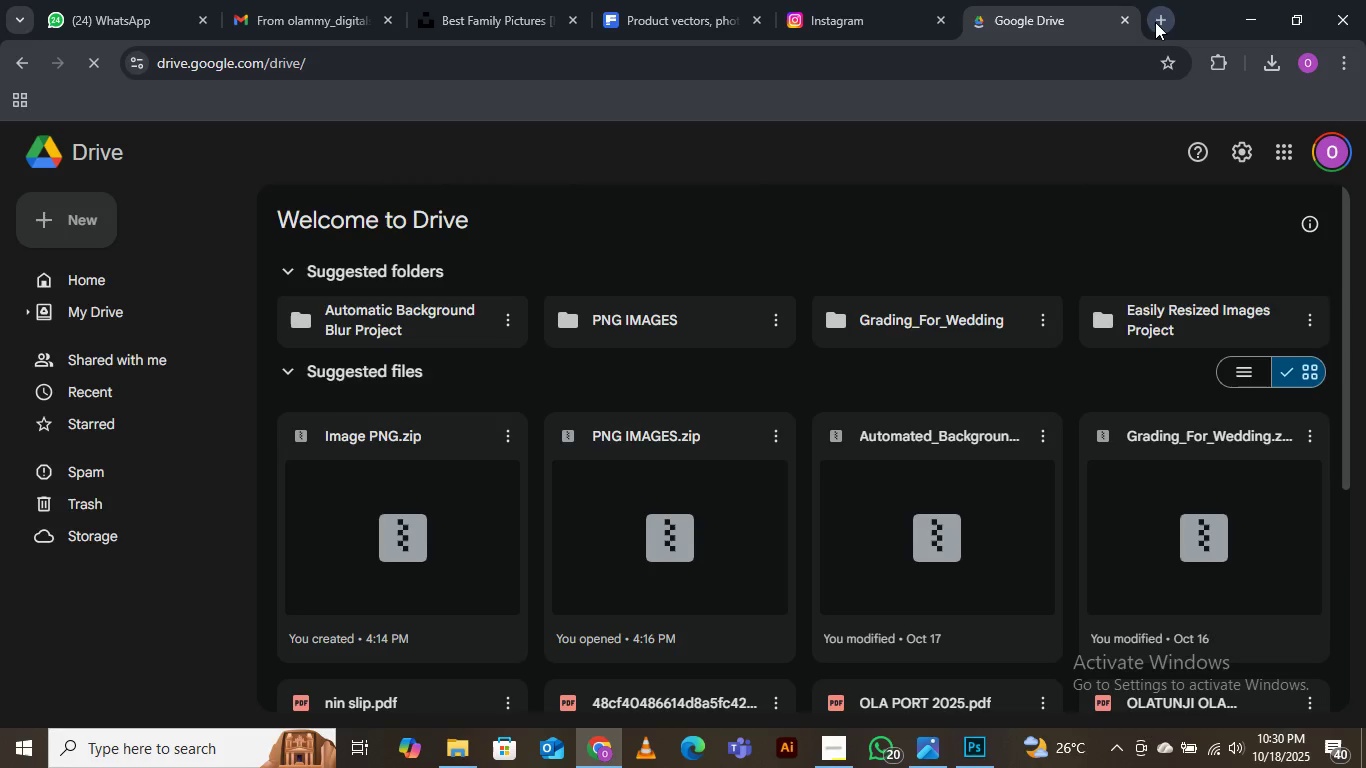 
scroll: coordinate [805, 572], scroll_direction: down, amount: 3.0
 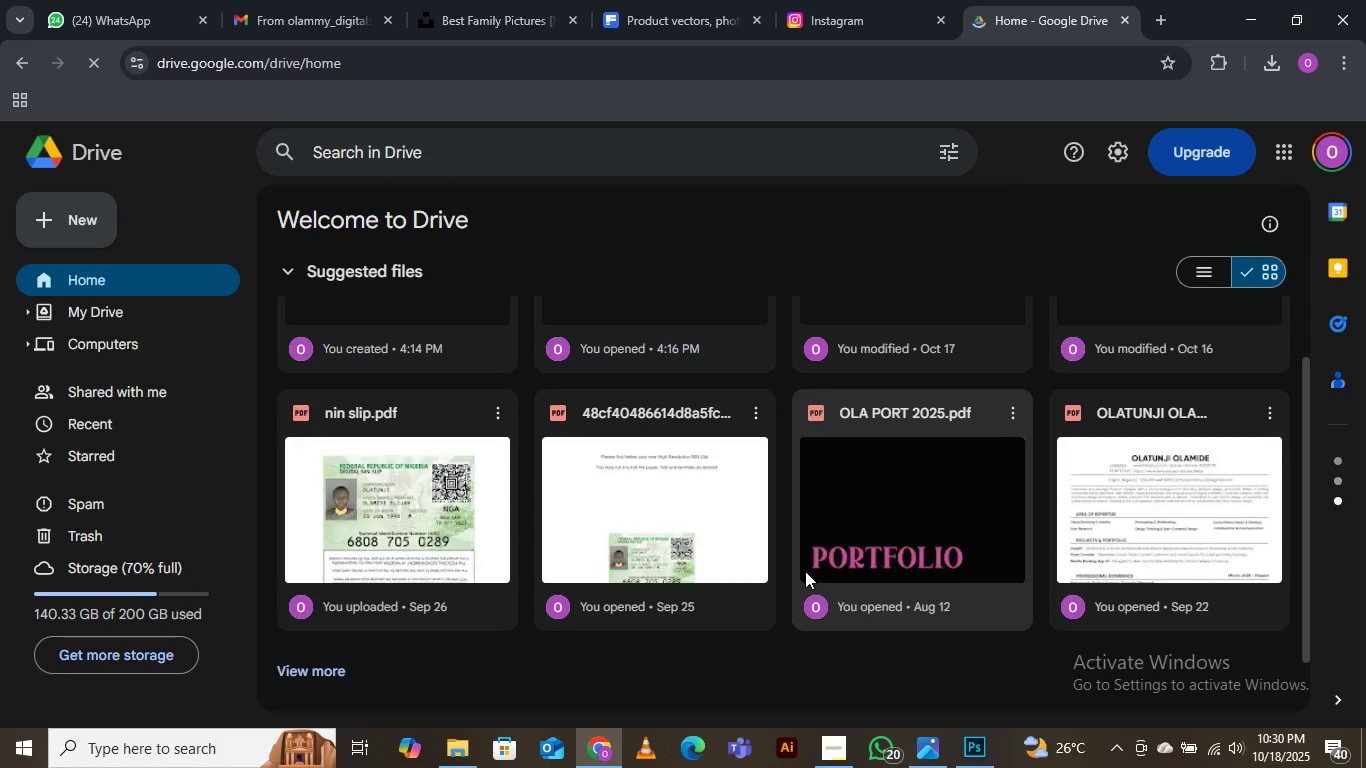 
scroll: coordinate [805, 571], scroll_direction: up, amount: 2.0
 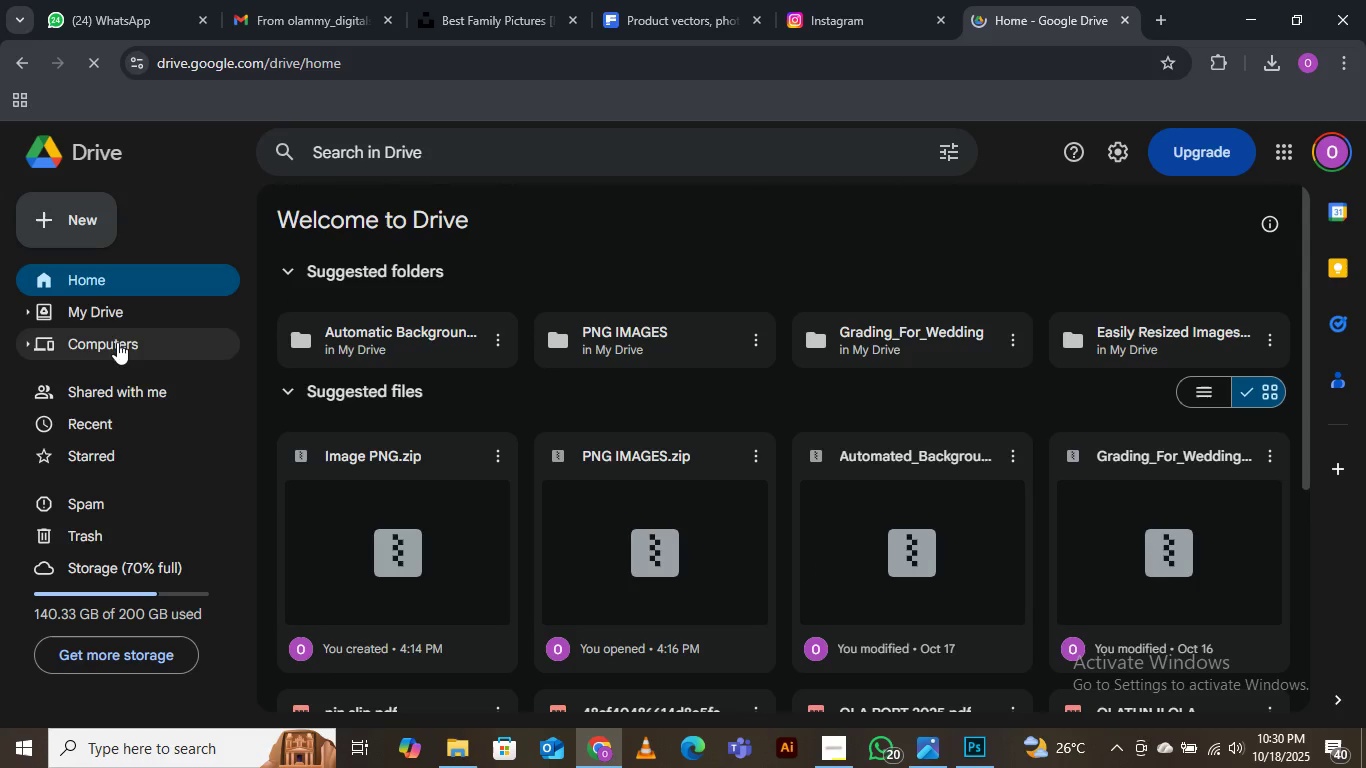 
wait(5.06)
 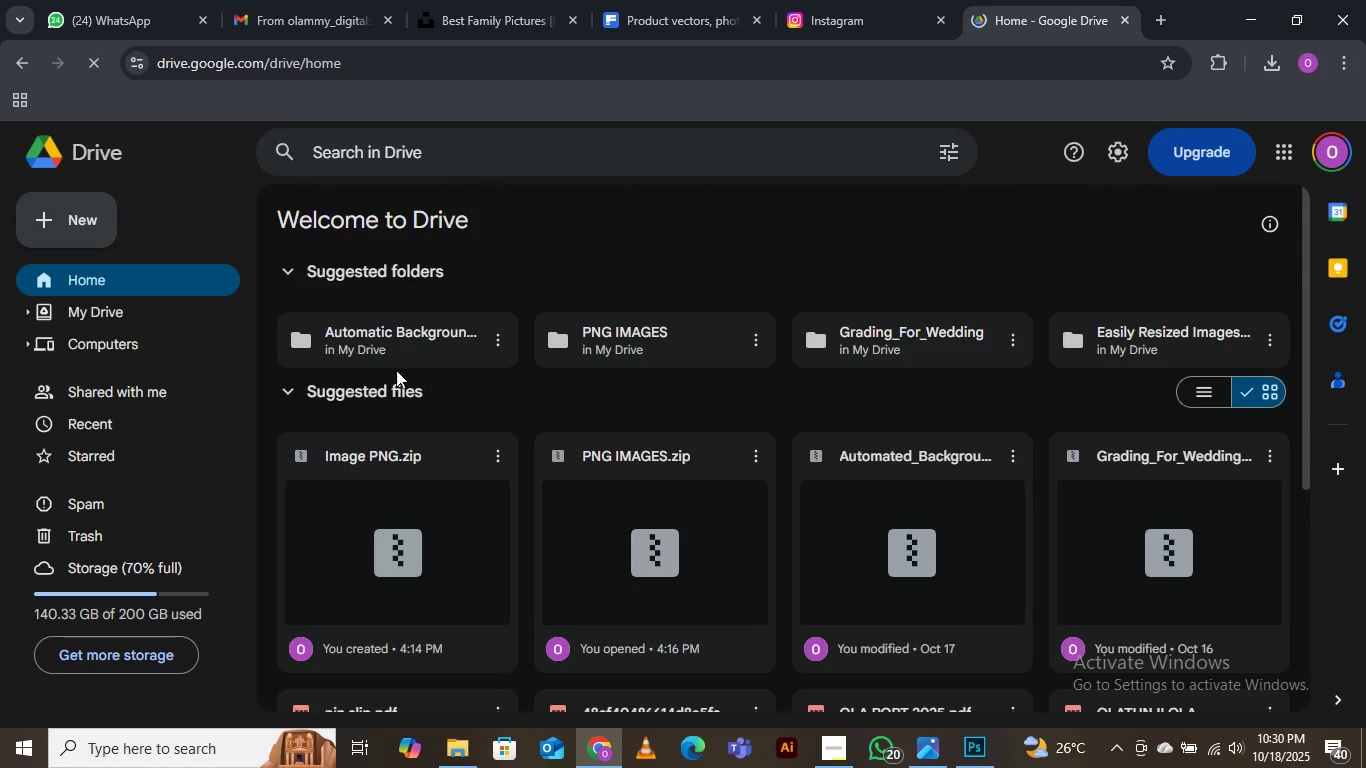 
left_click([115, 277])
 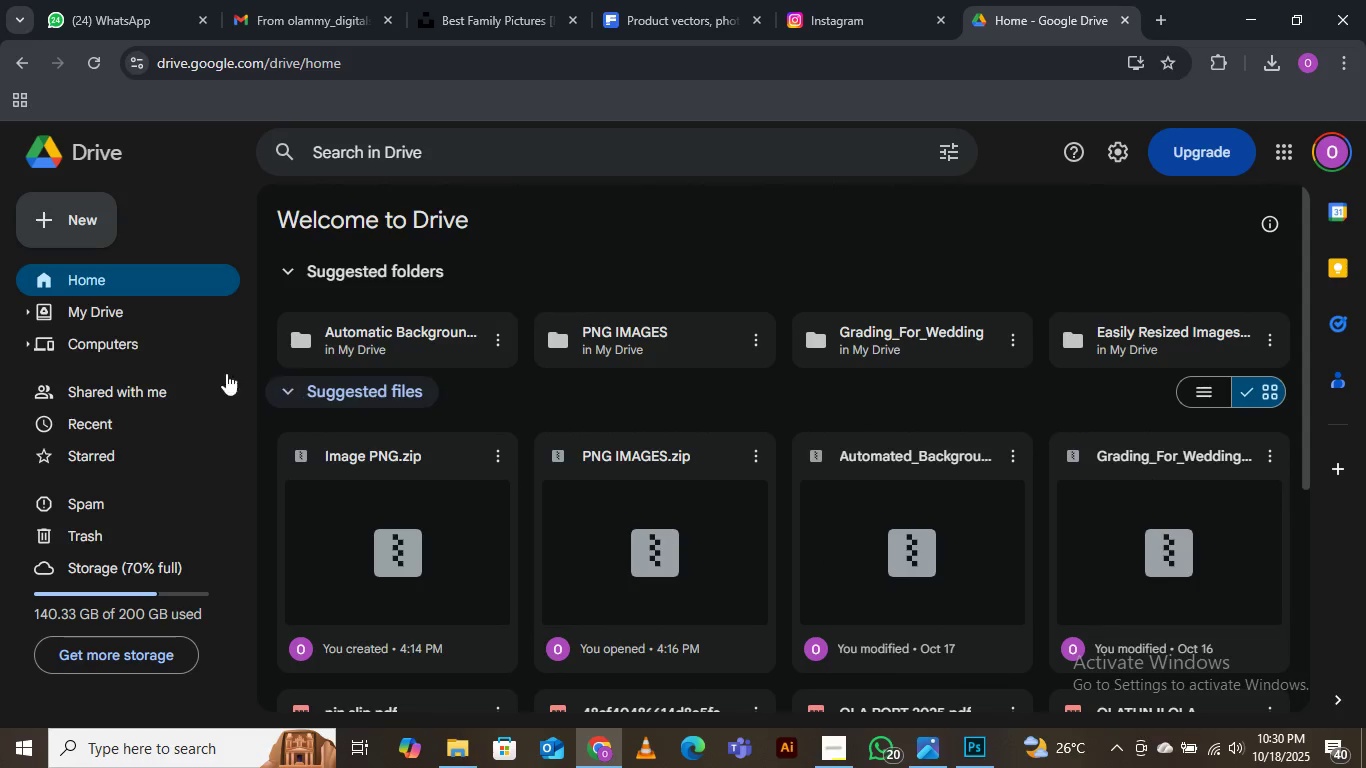 
left_click([116, 308])
 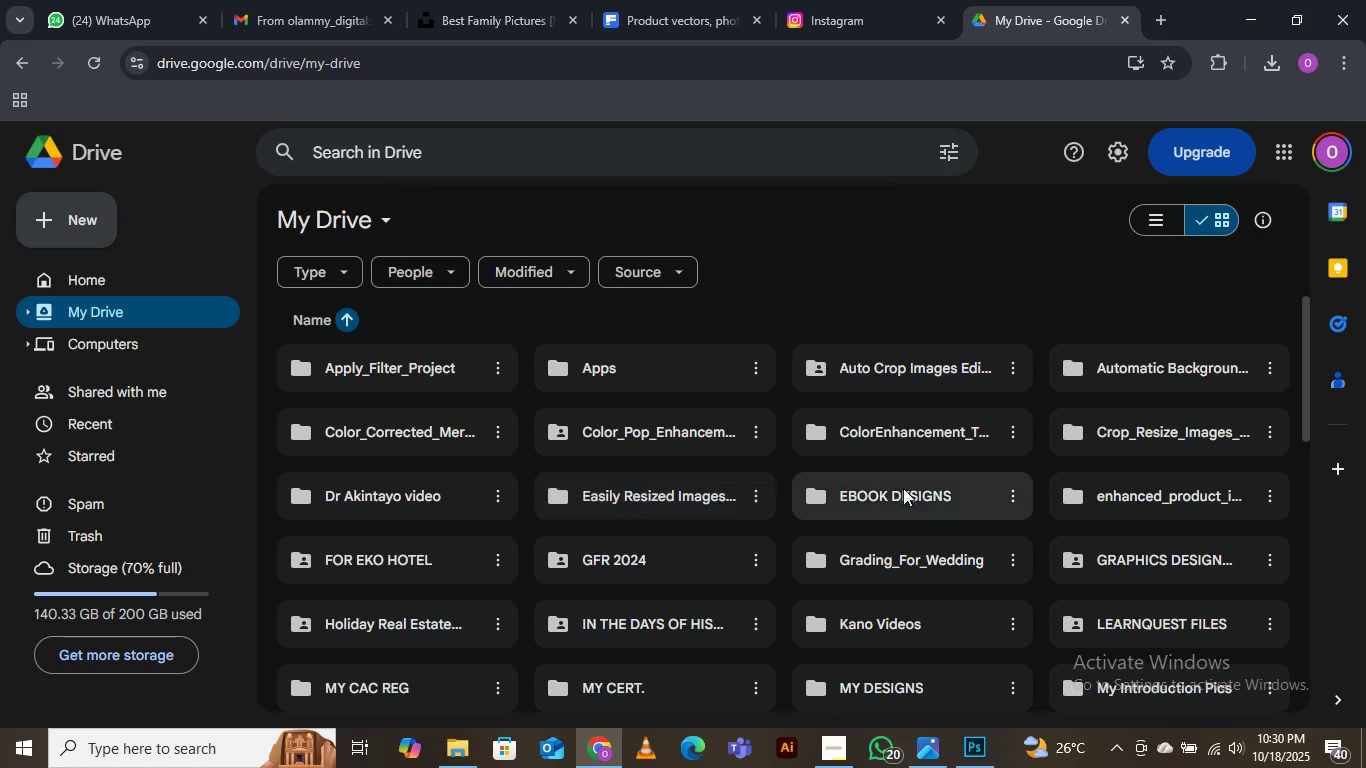 
scroll: coordinate [1095, 570], scroll_direction: down, amount: 2.0
 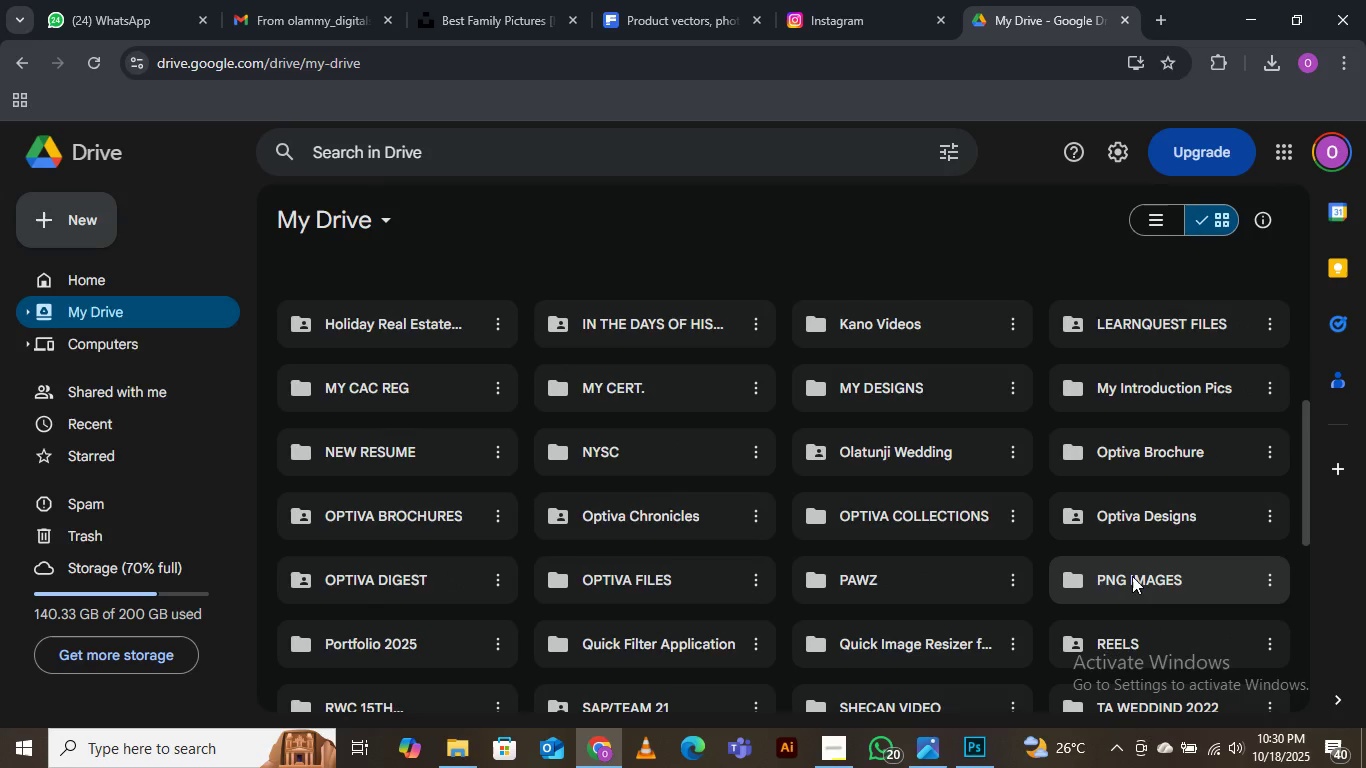 
double_click([1132, 576])
 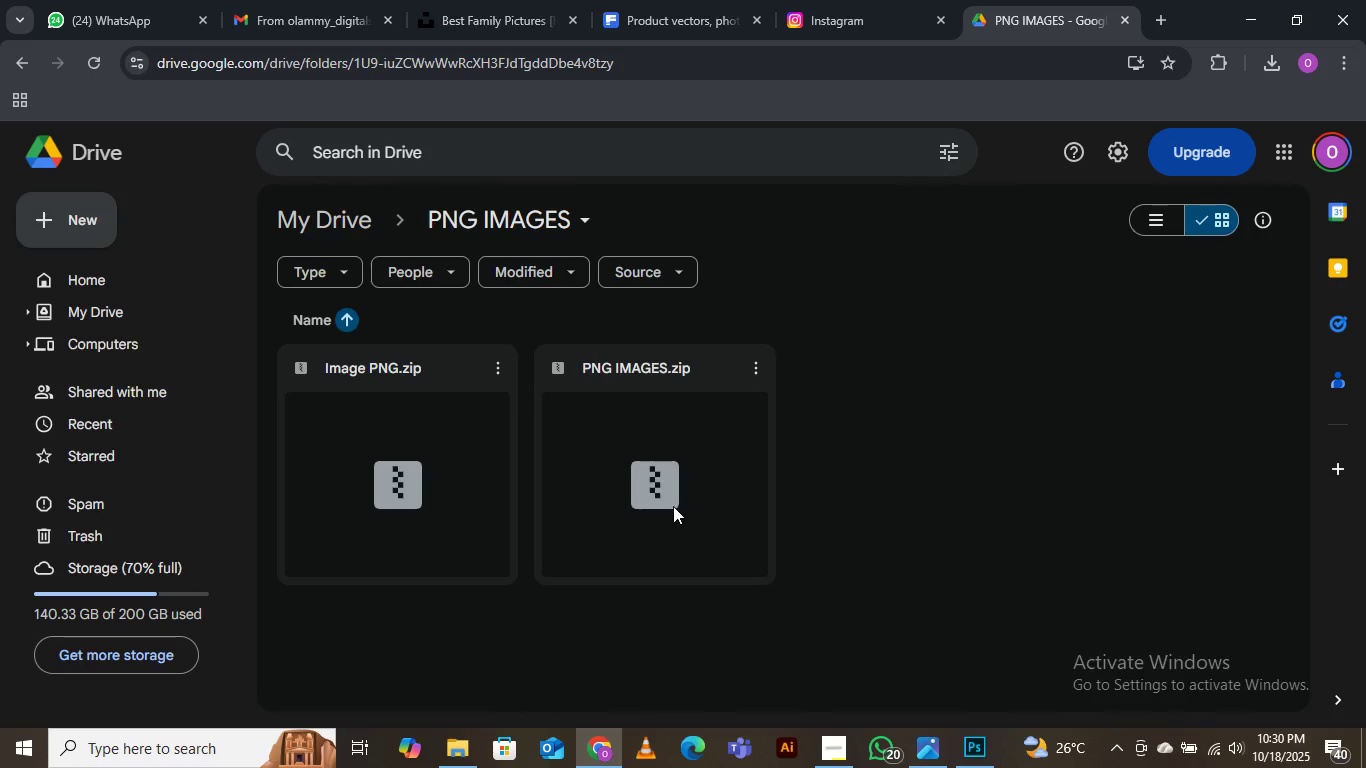 
wait(8.9)
 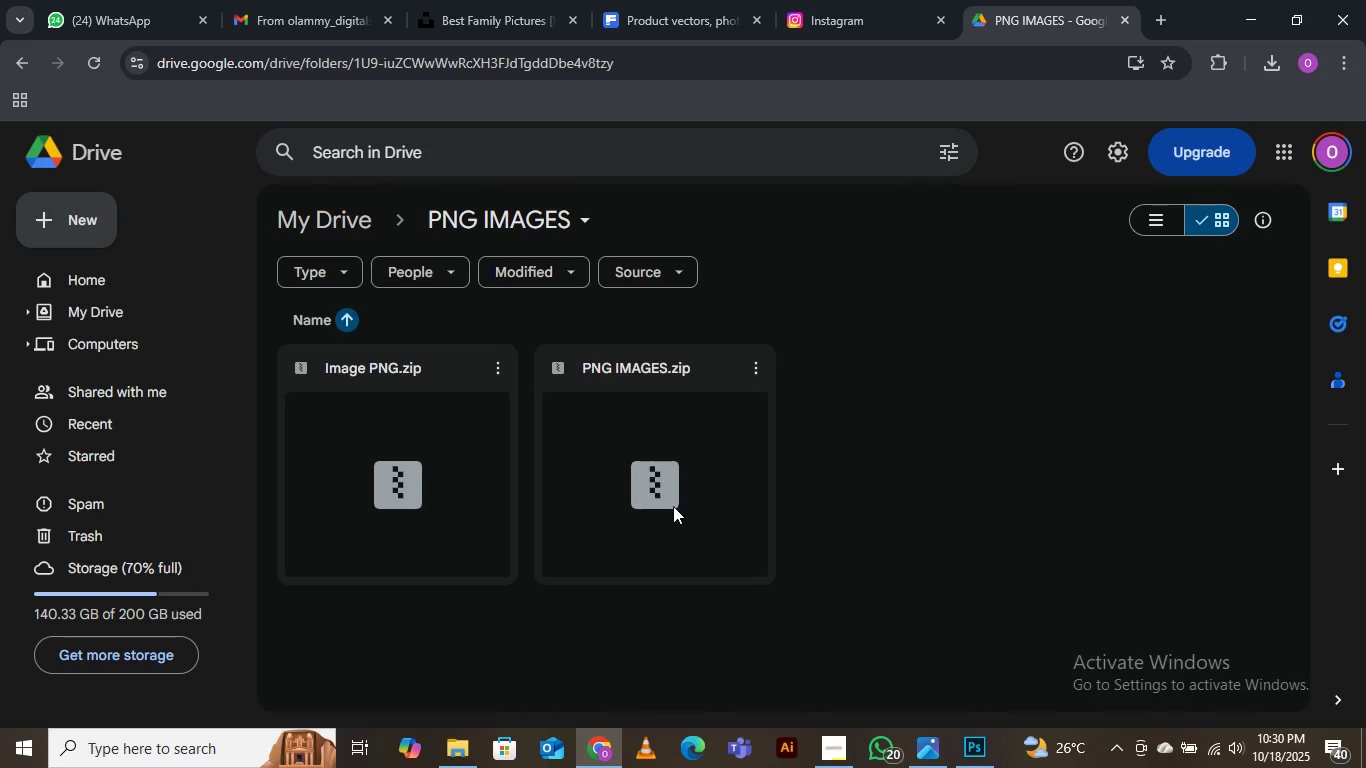 
left_click([452, 659])
 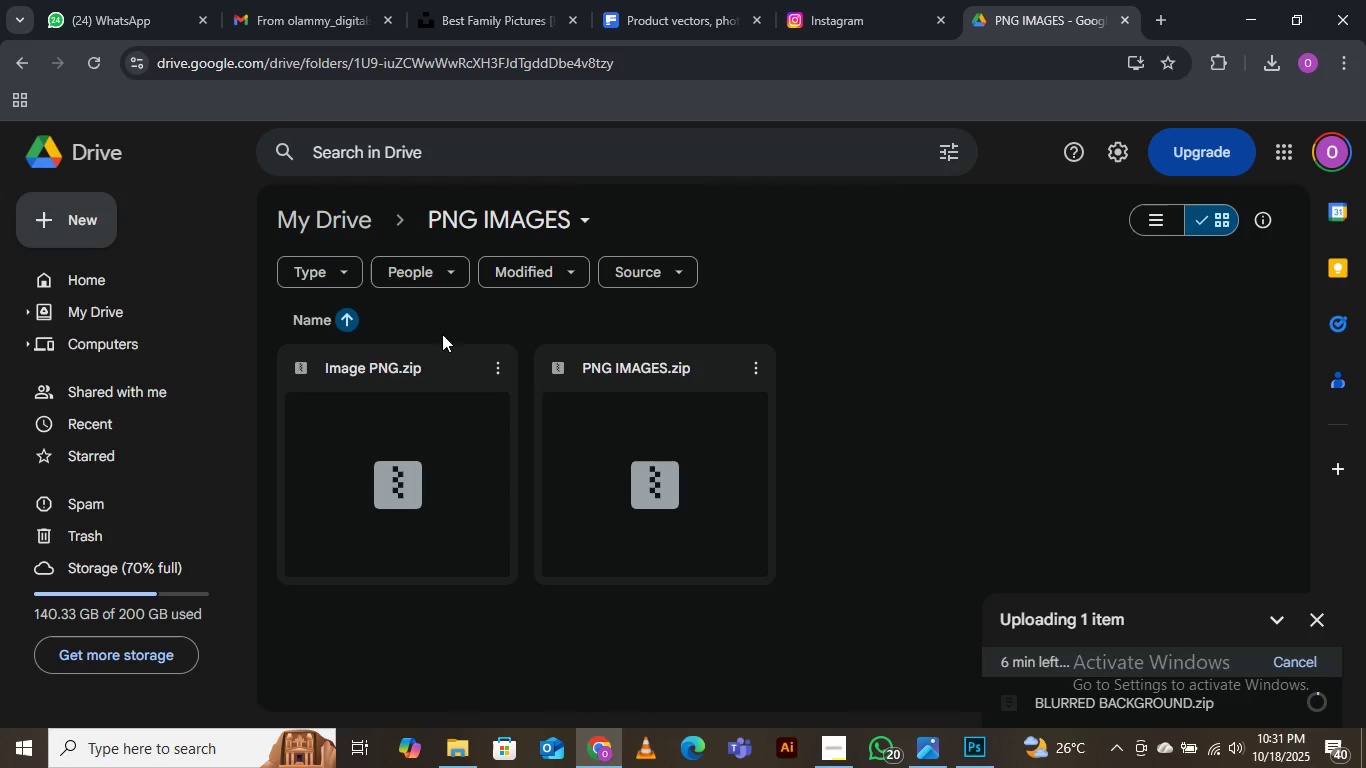 
wait(31.74)
 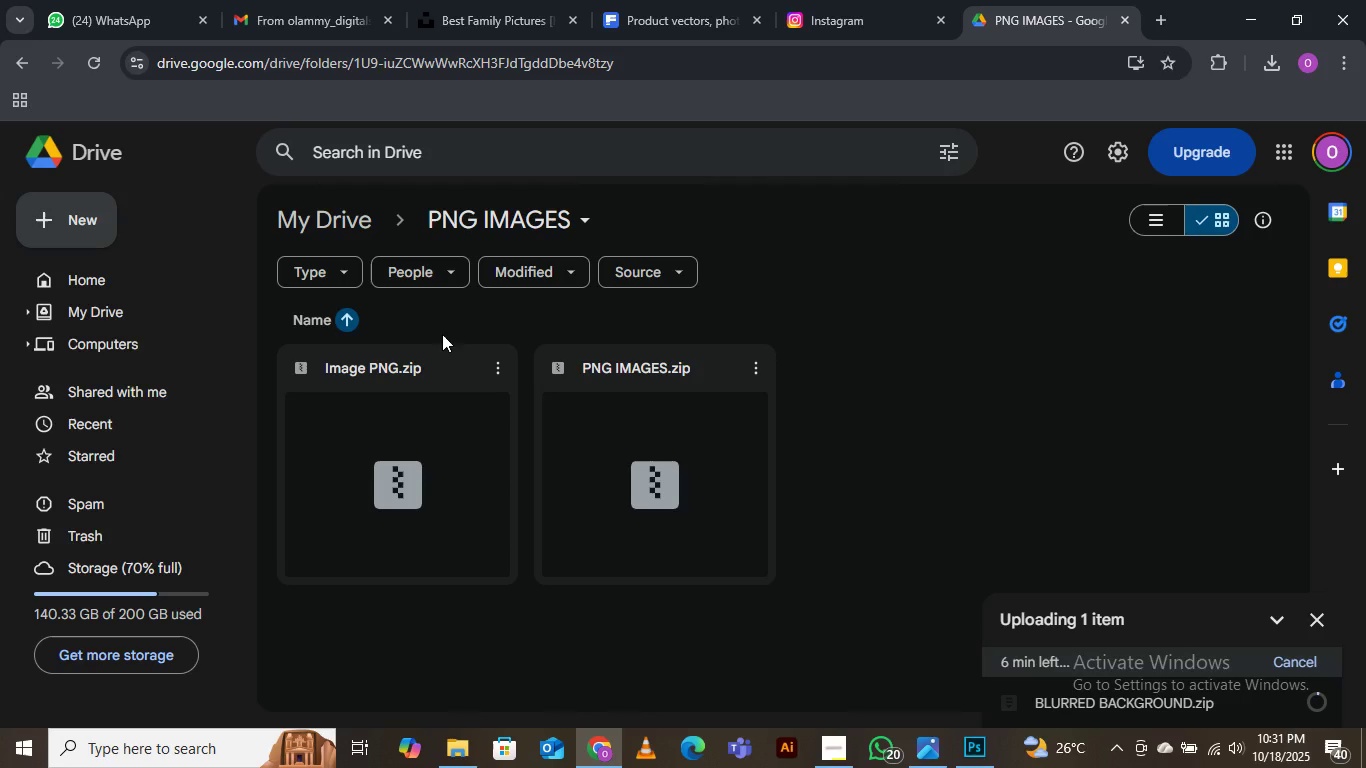 
left_click([1165, 11])
 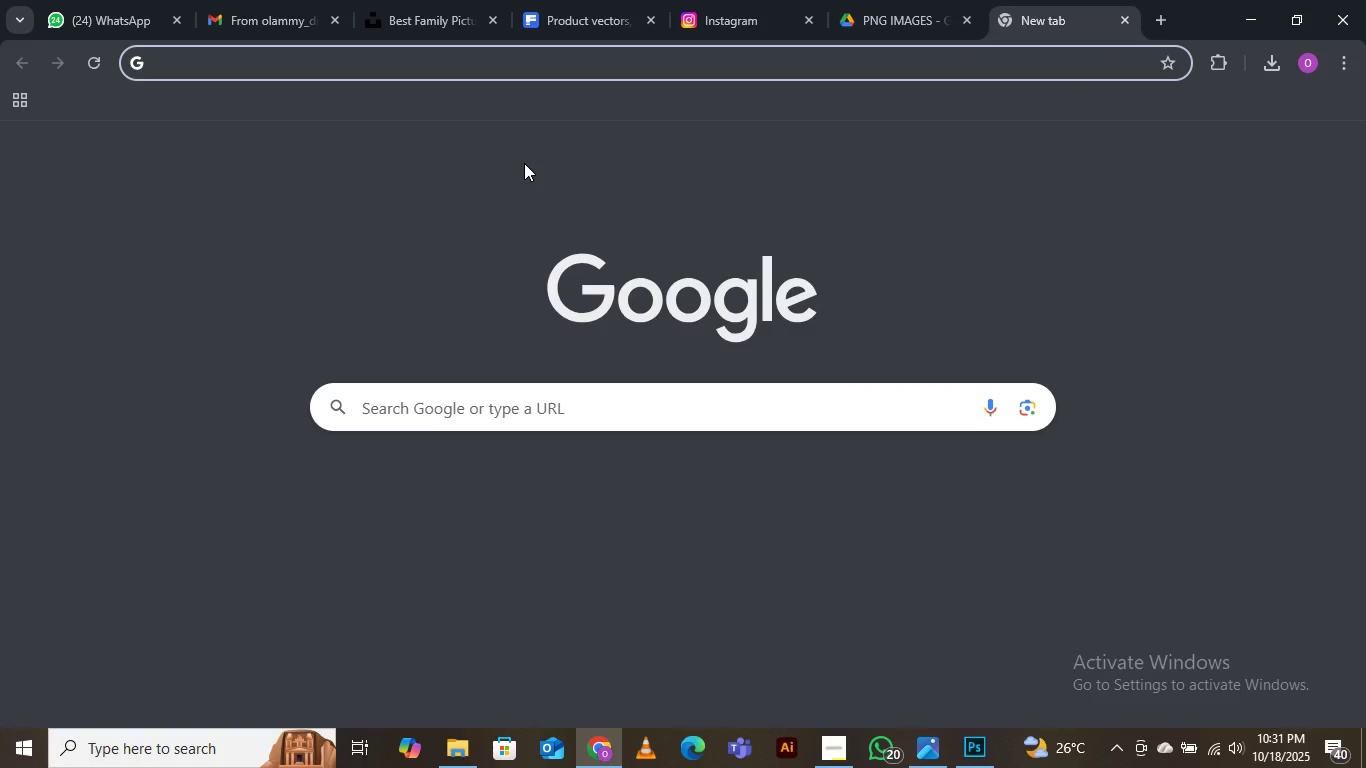 
type(speed)
 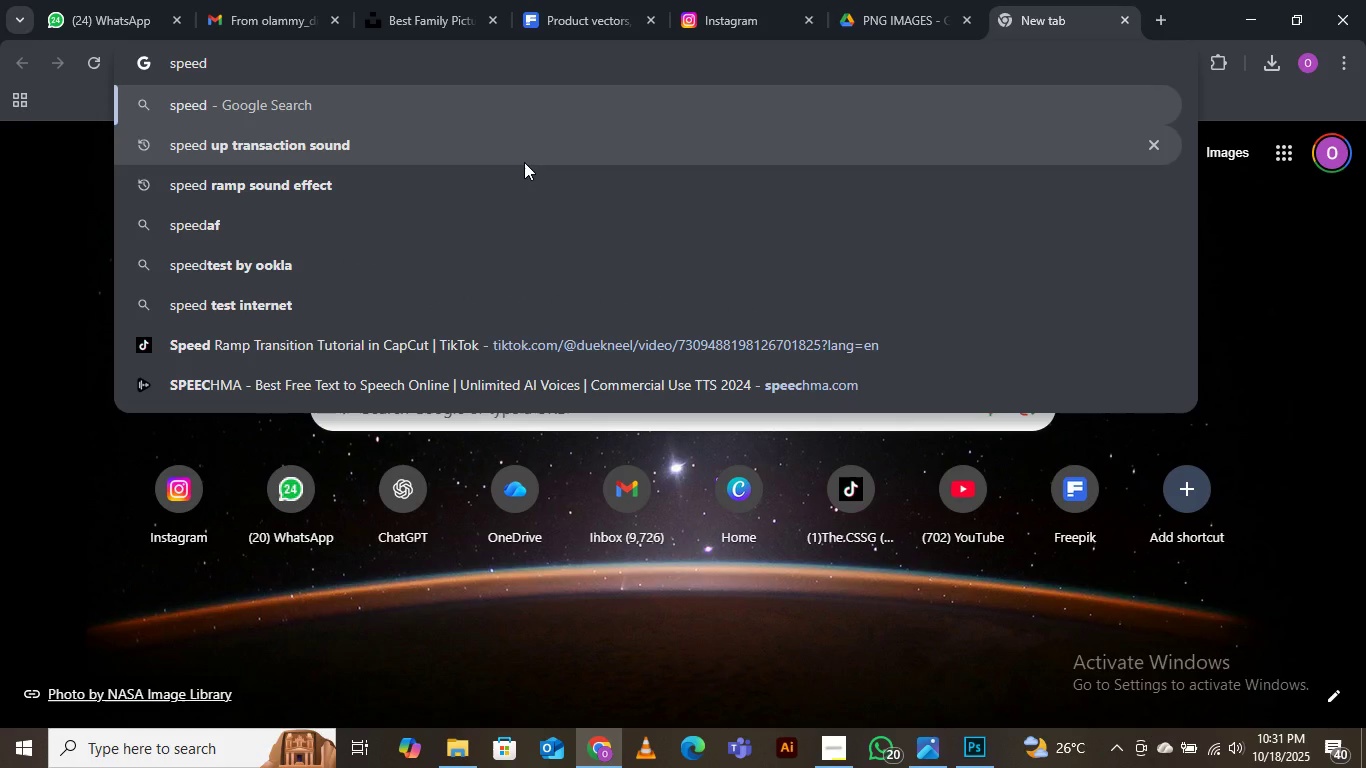 
key(Backspace)
key(Backspace)
key(Backspace)
key(Backspace)
key(Backspace)
type(how to check internet speed test)
 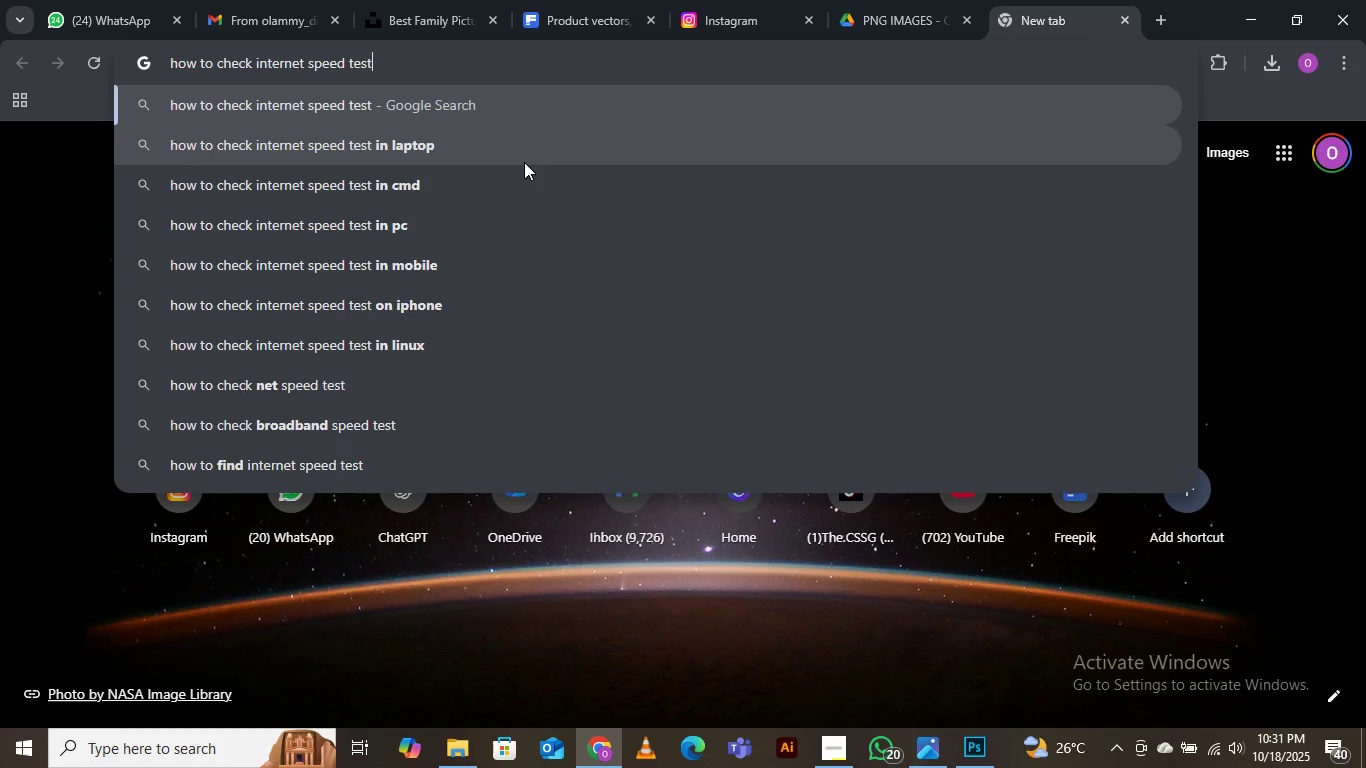 
key(Enter)
 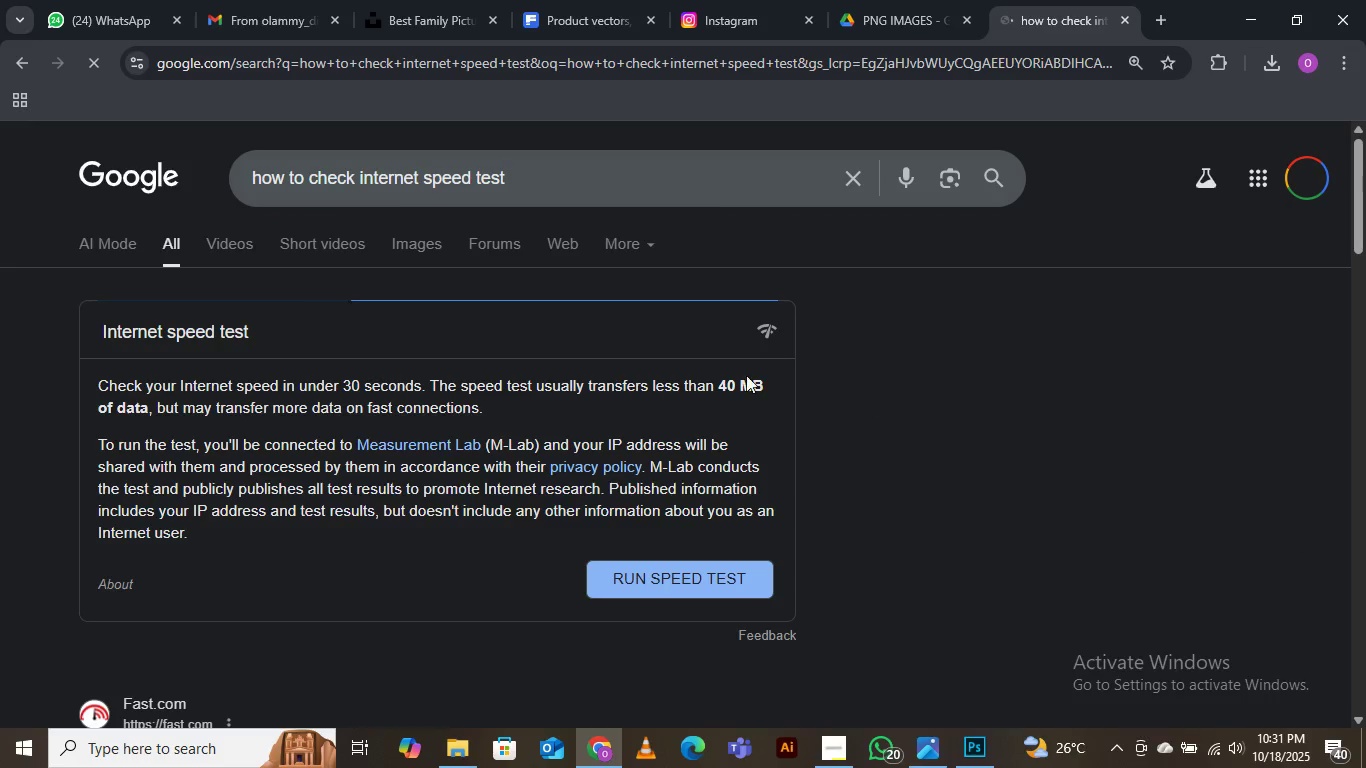 
wait(6.02)
 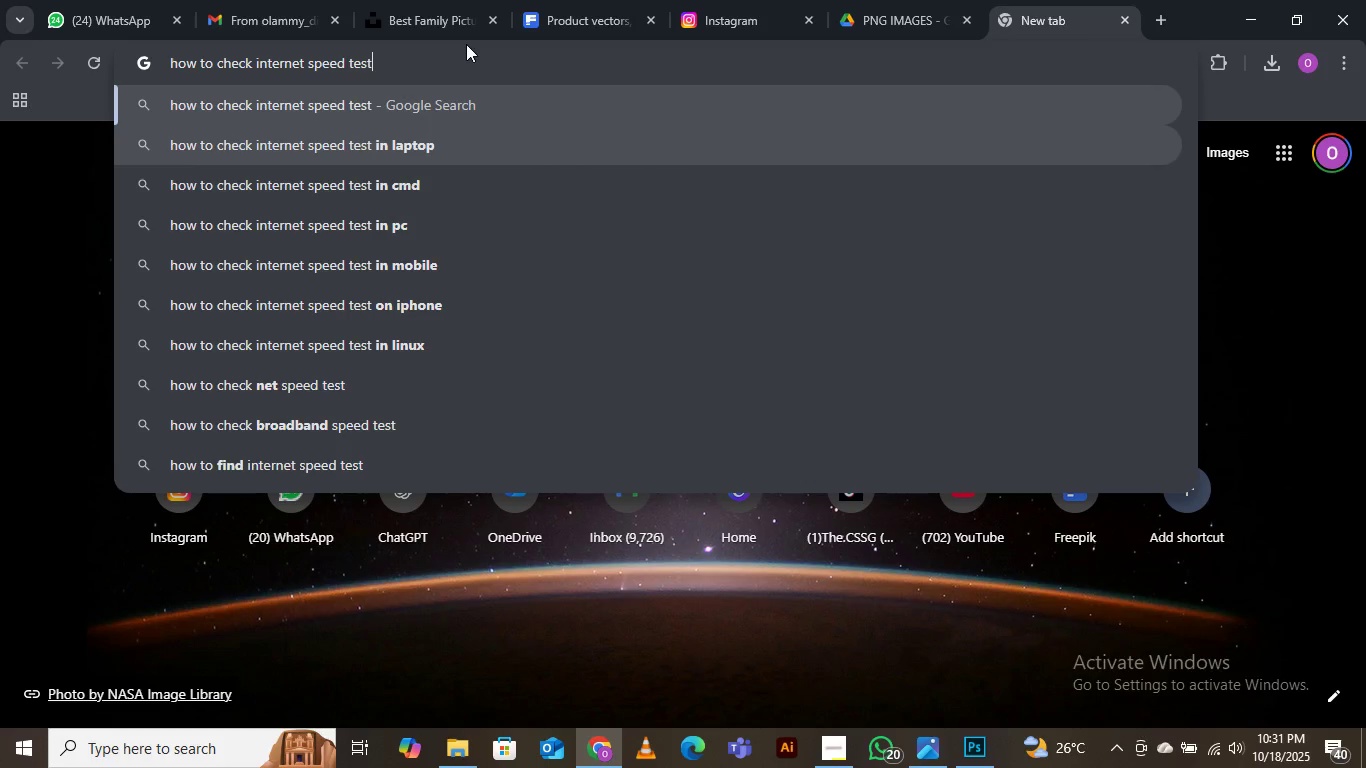 
scroll: coordinate [184, 395], scroll_direction: down, amount: 3.0
 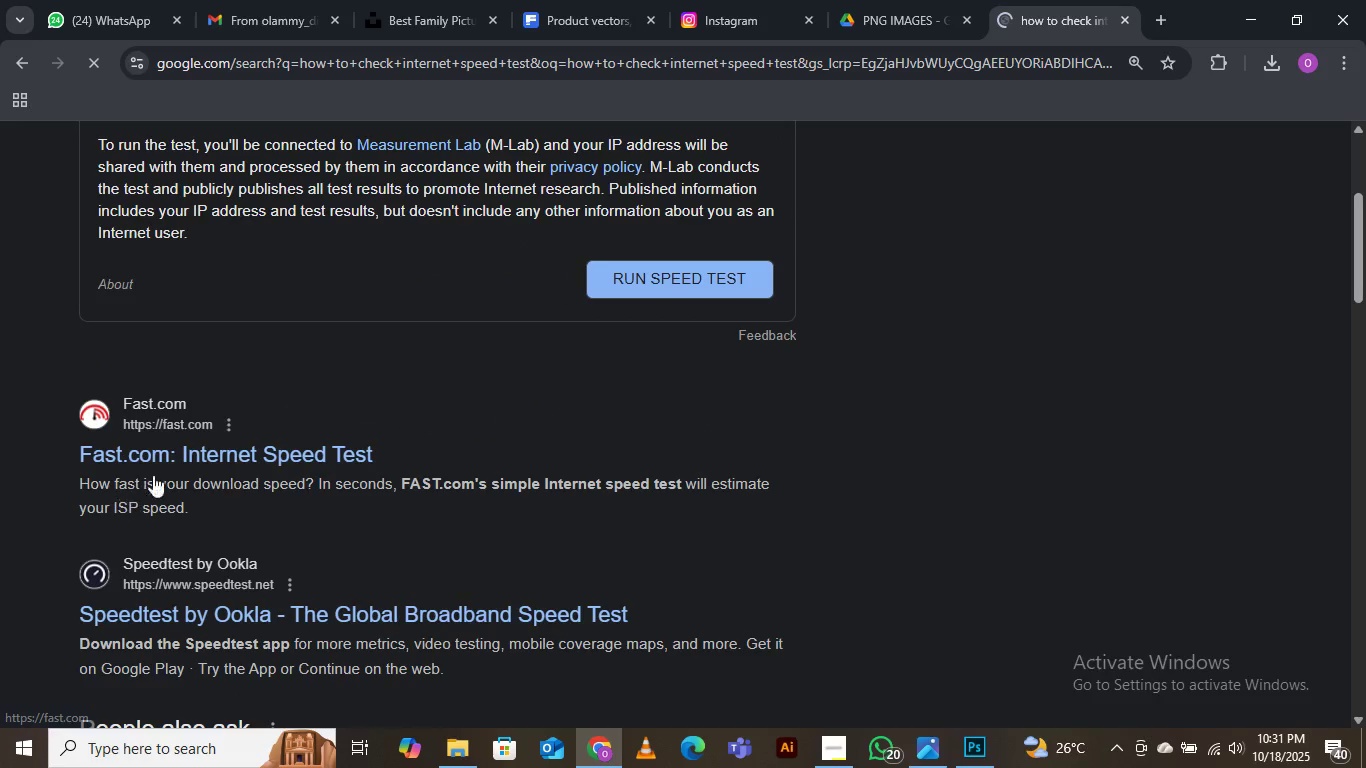 
wait(5.19)
 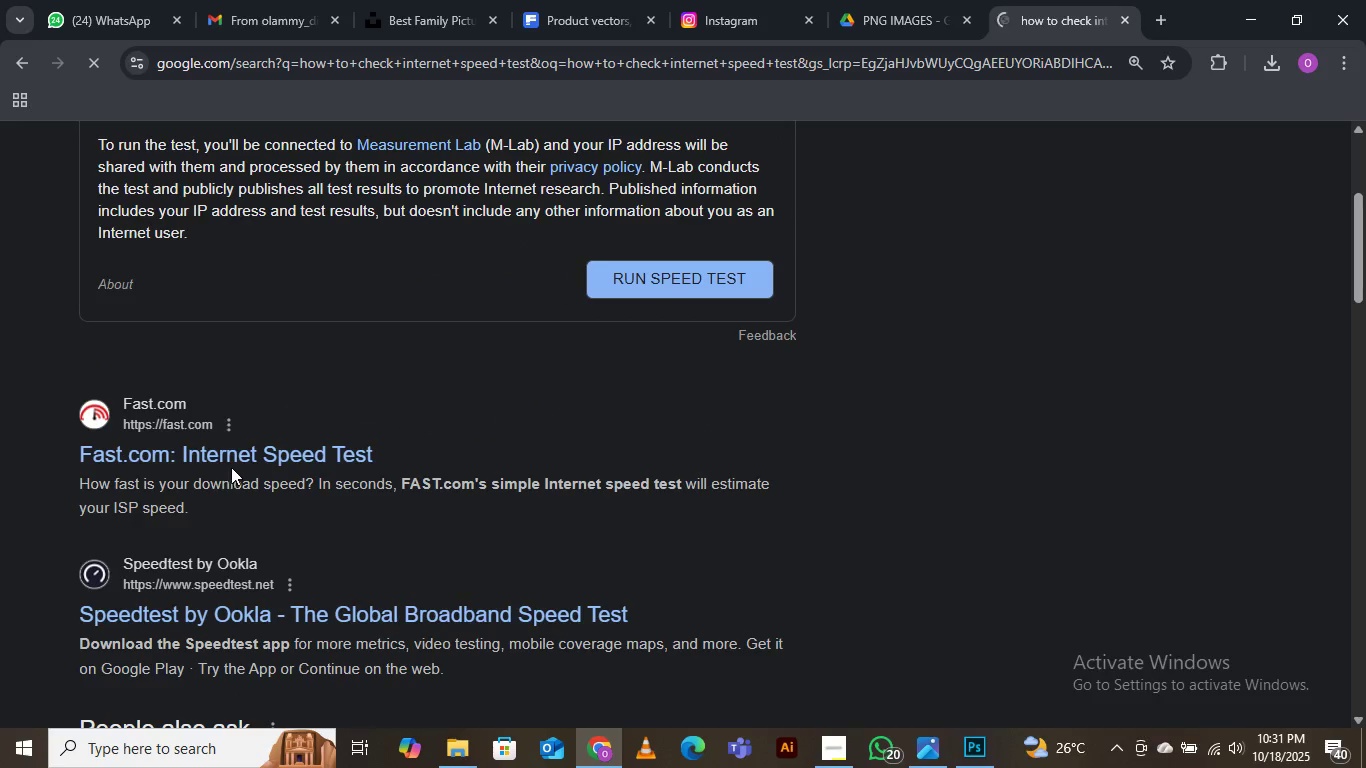 
left_click([201, 449])
 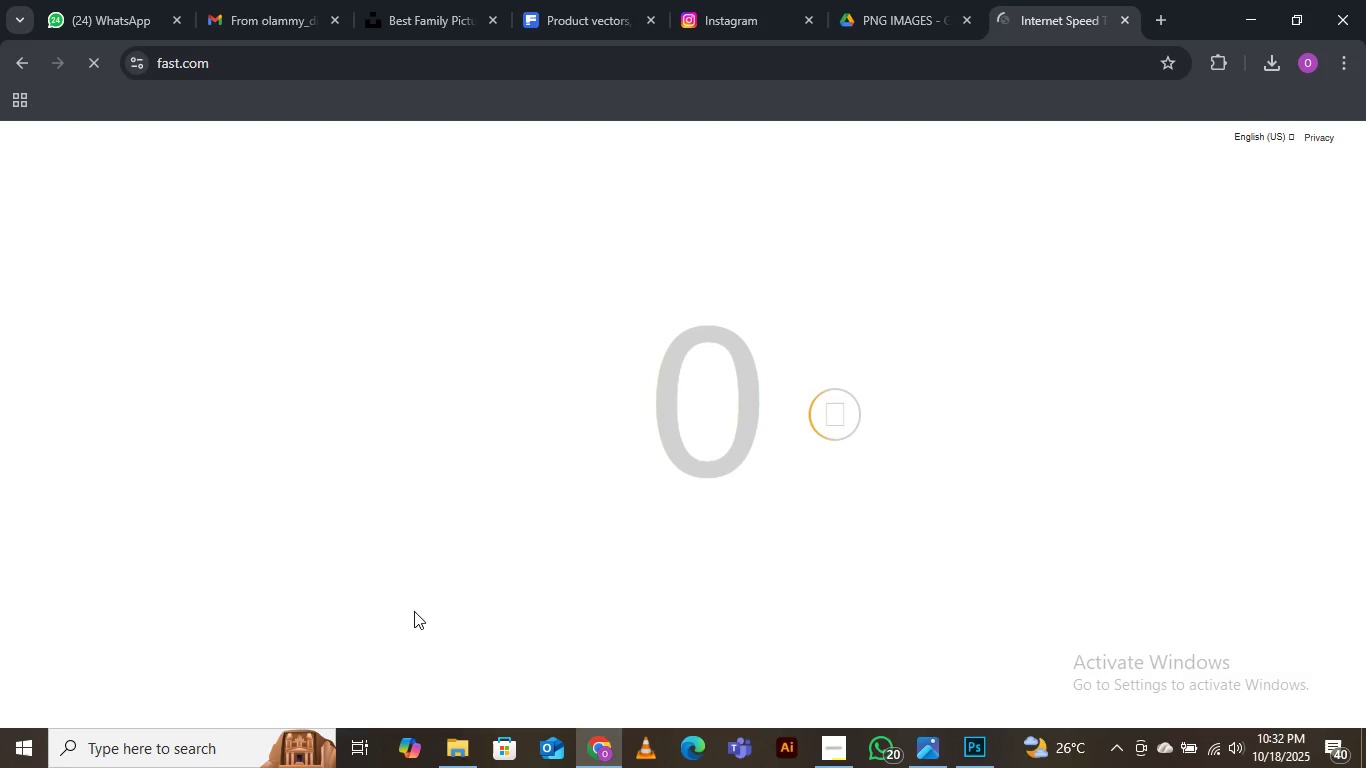 
wait(7.18)
 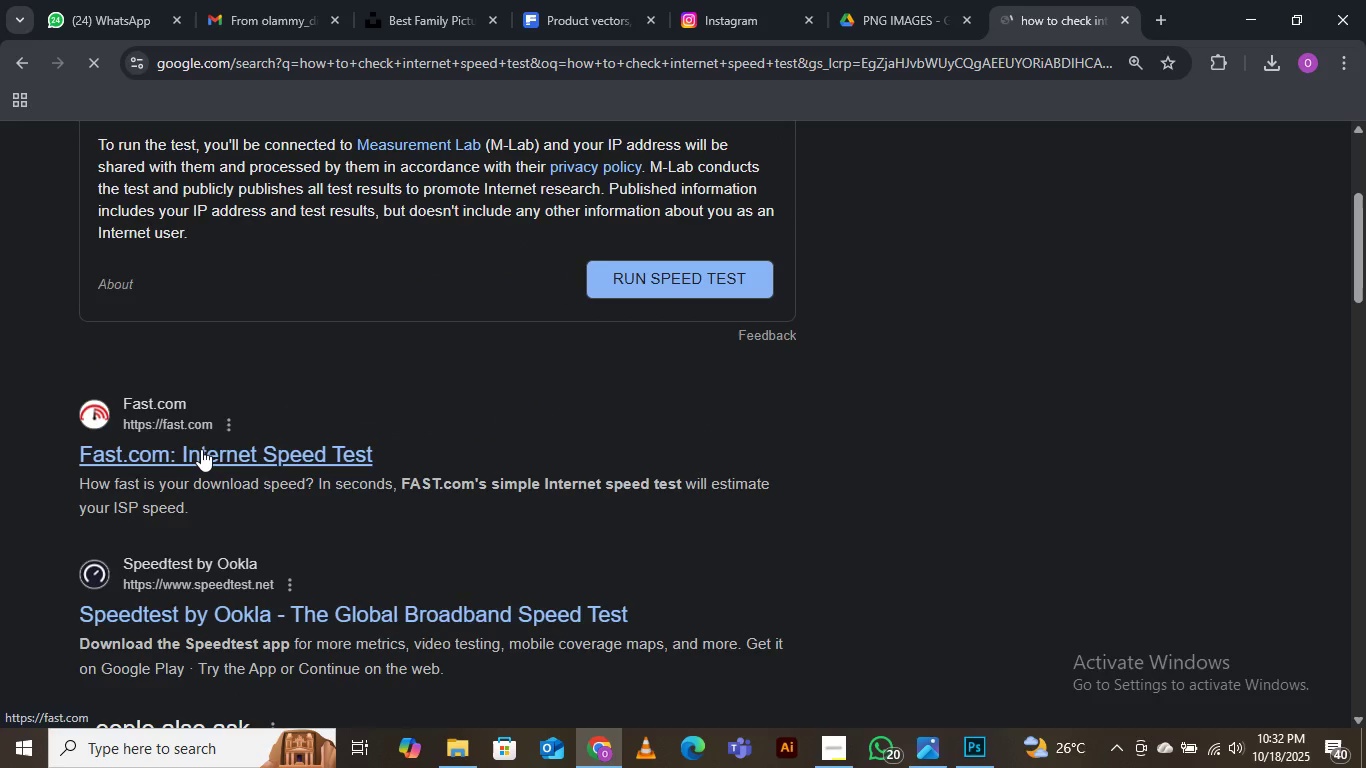 
mouse_move([1007, 69])
 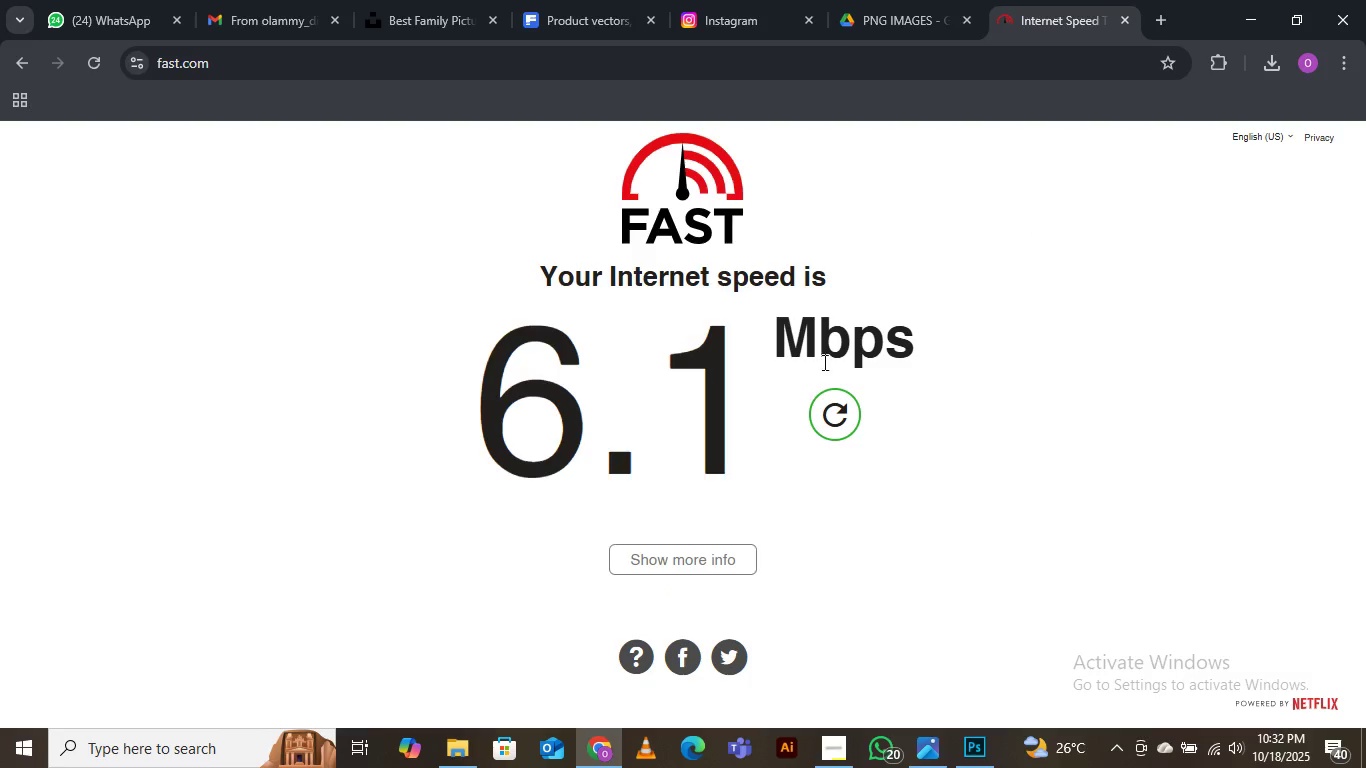 
wait(18.14)
 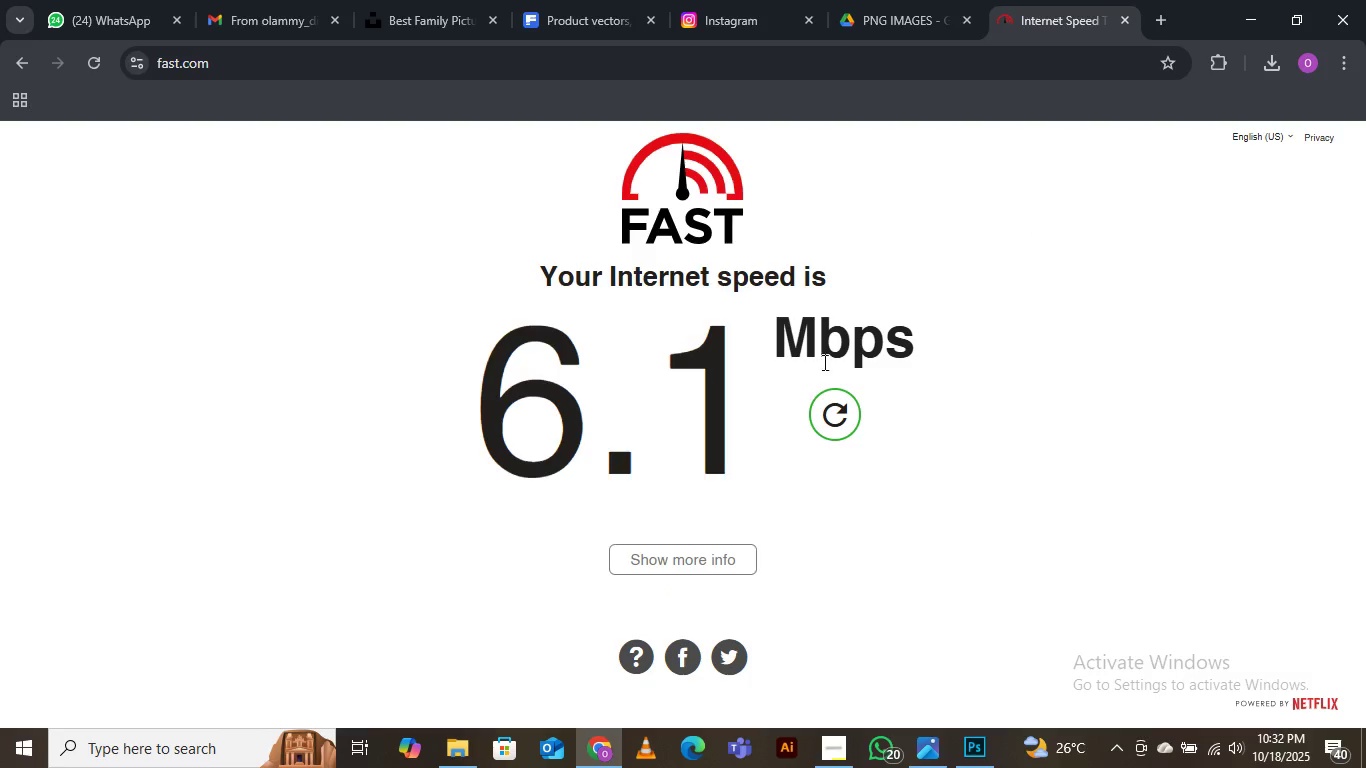 
left_click([892, 13])
 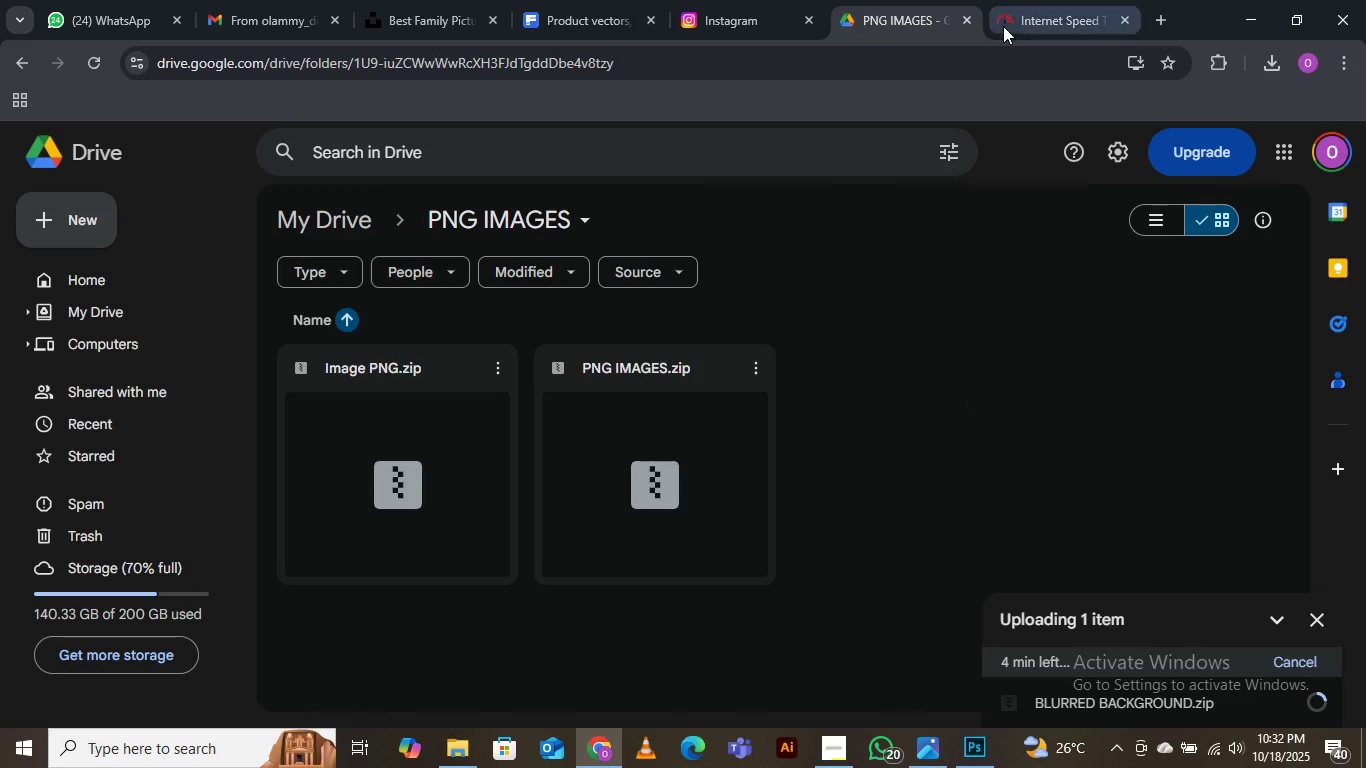 
left_click([1043, 17])
 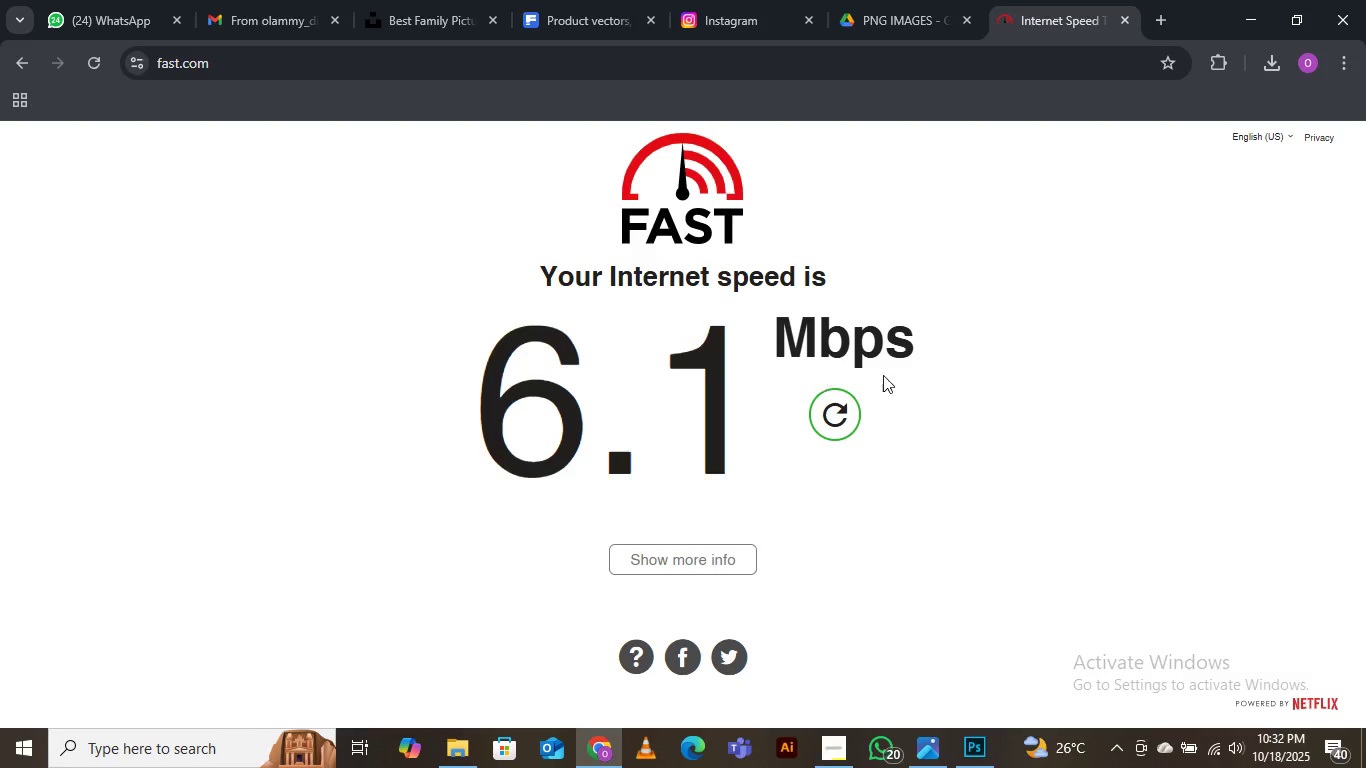 
wait(5.03)
 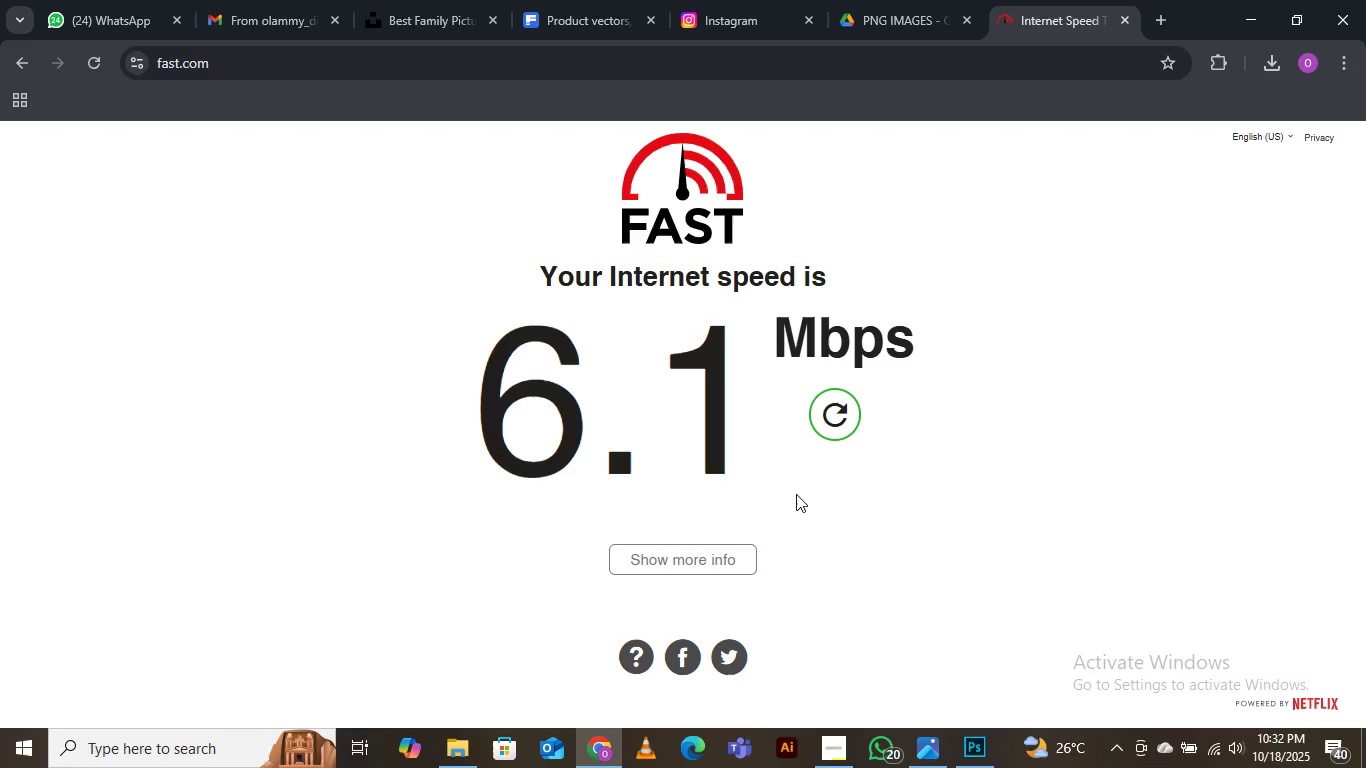 
left_click([1213, 749])
 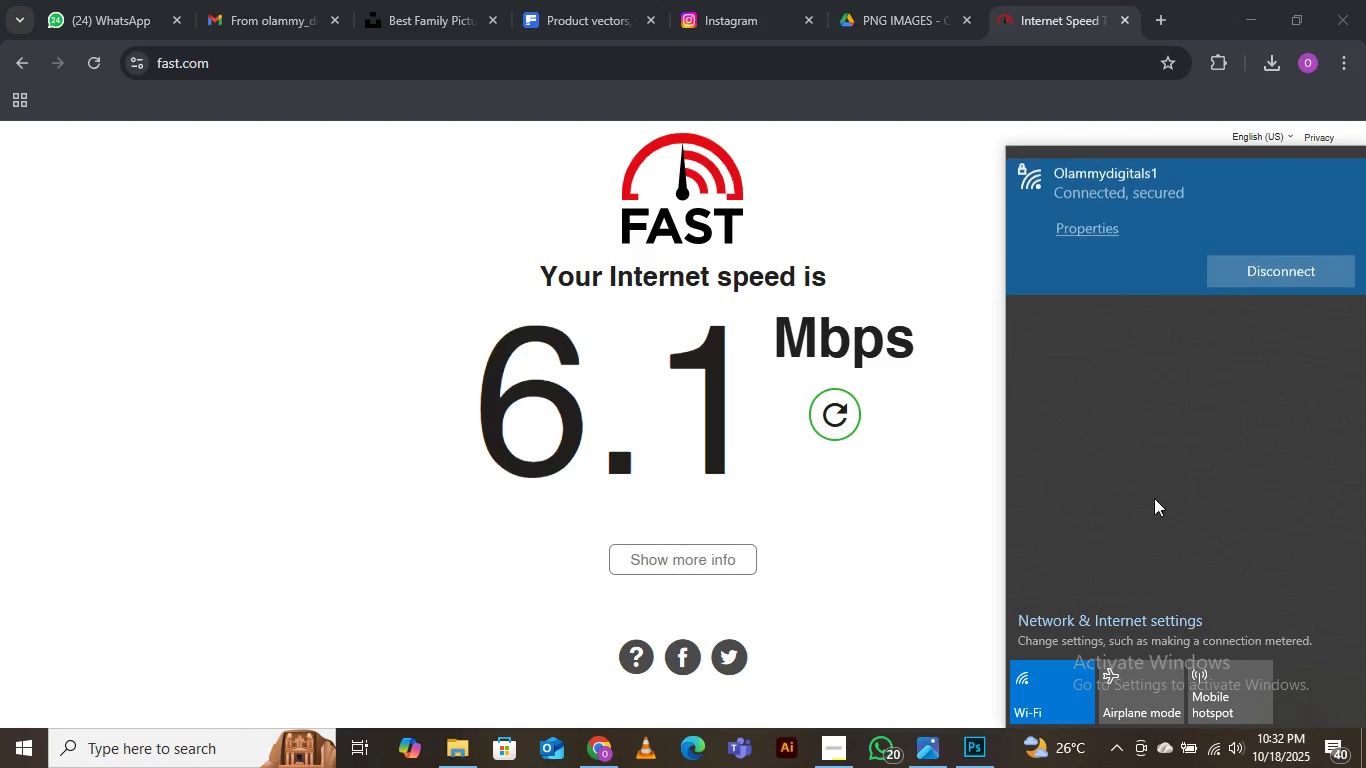 
mouse_move([1103, 366])
 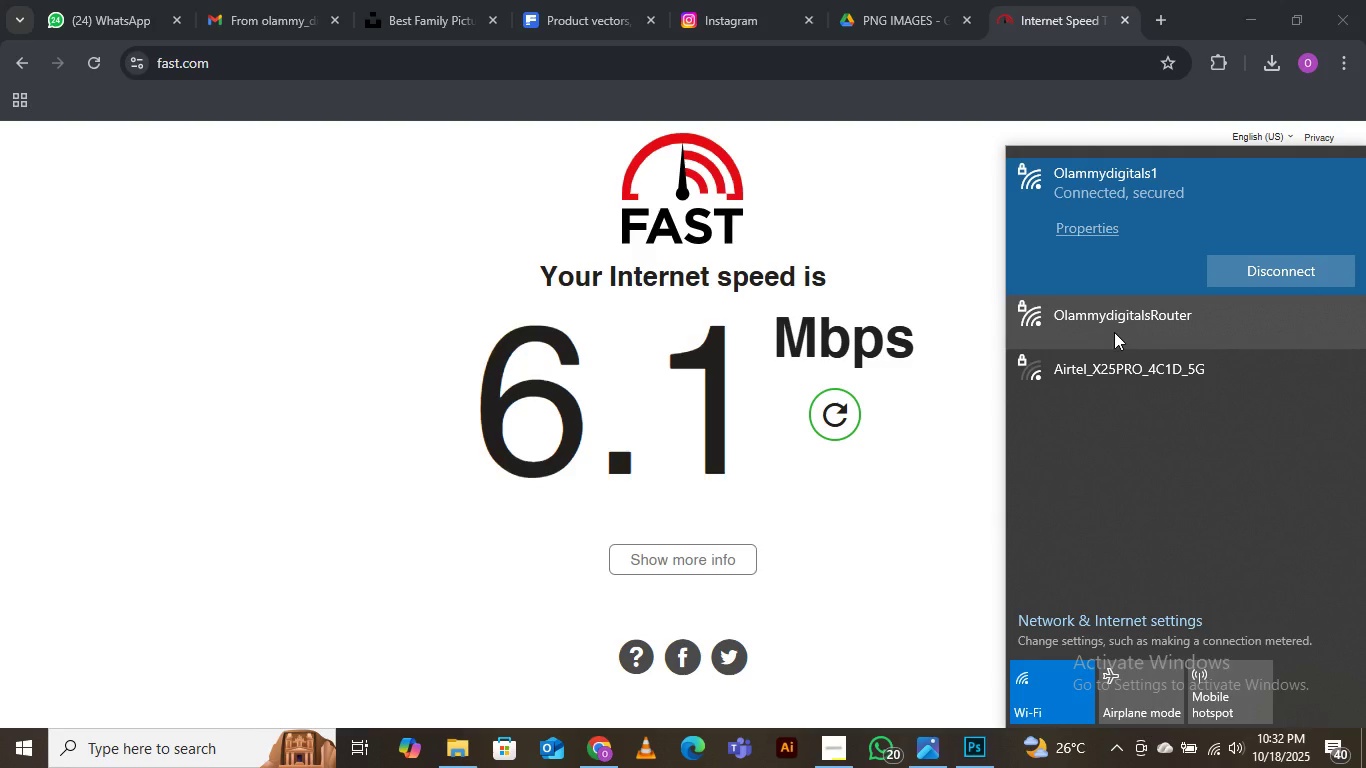 
left_click([1114, 332])
 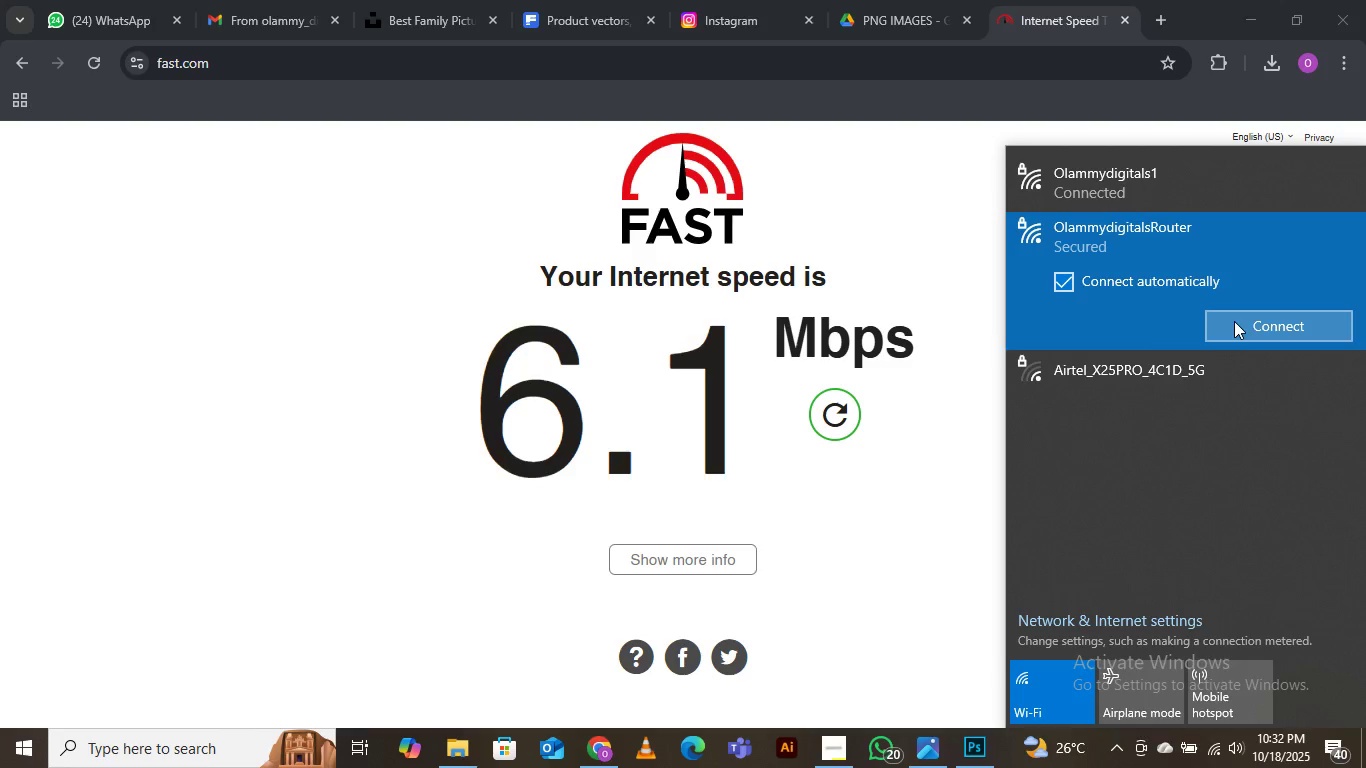 
left_click([1234, 321])
 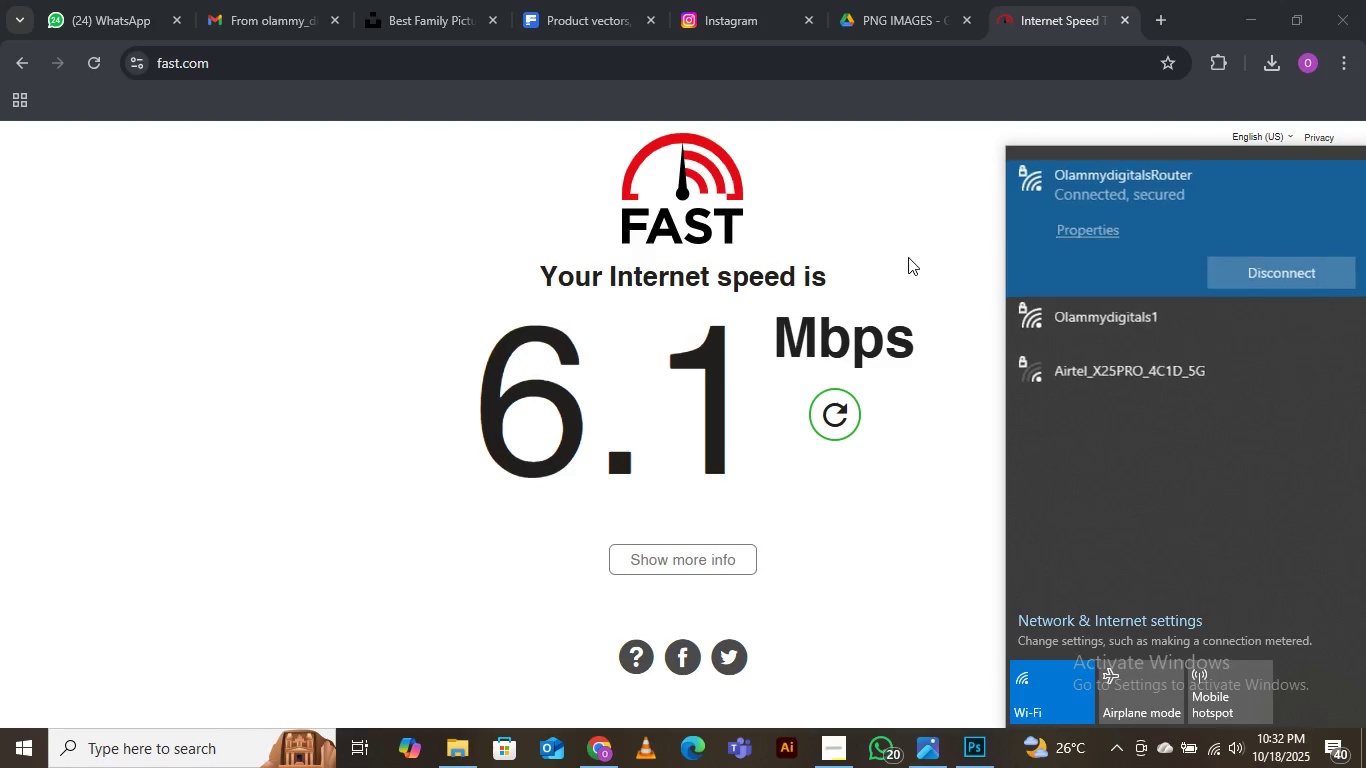 
left_click([928, 197])
 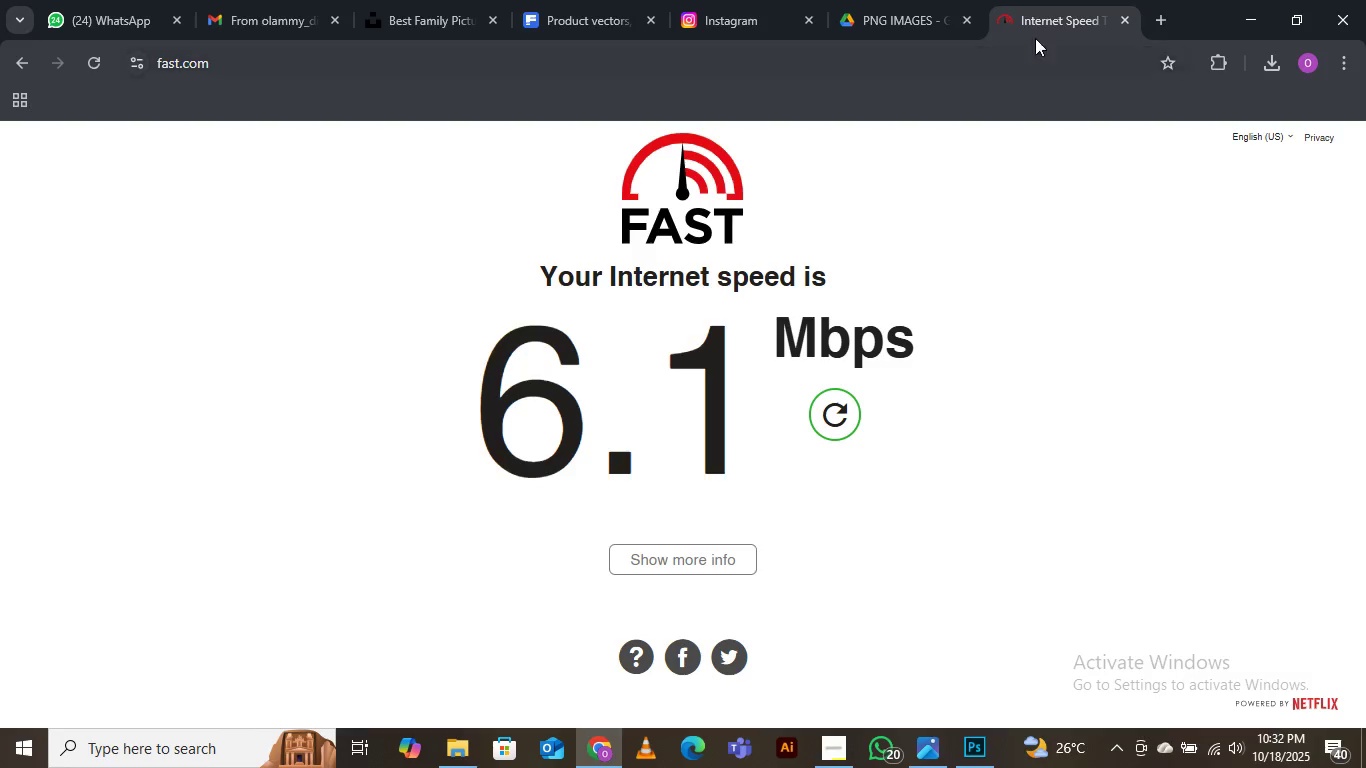 
left_click([1036, 15])
 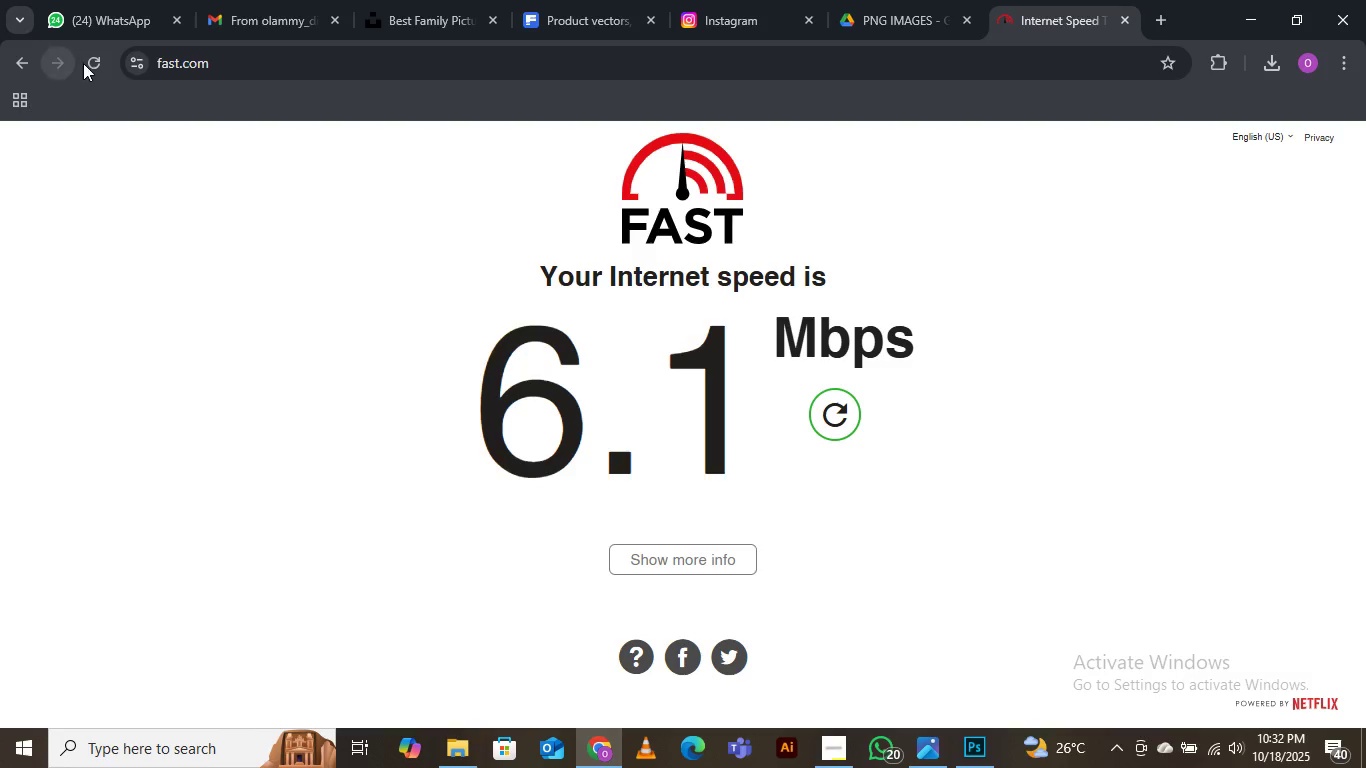 
left_click([95, 60])
 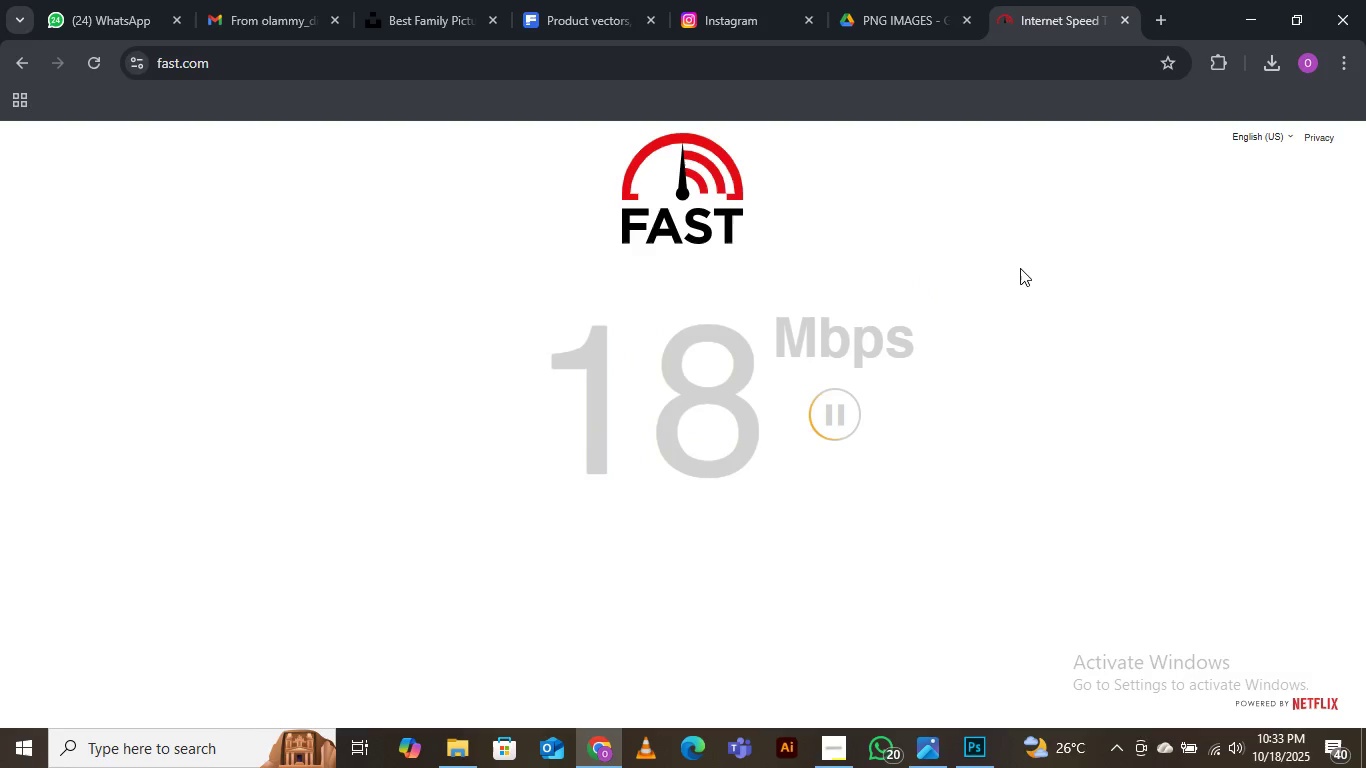 
wait(22.07)
 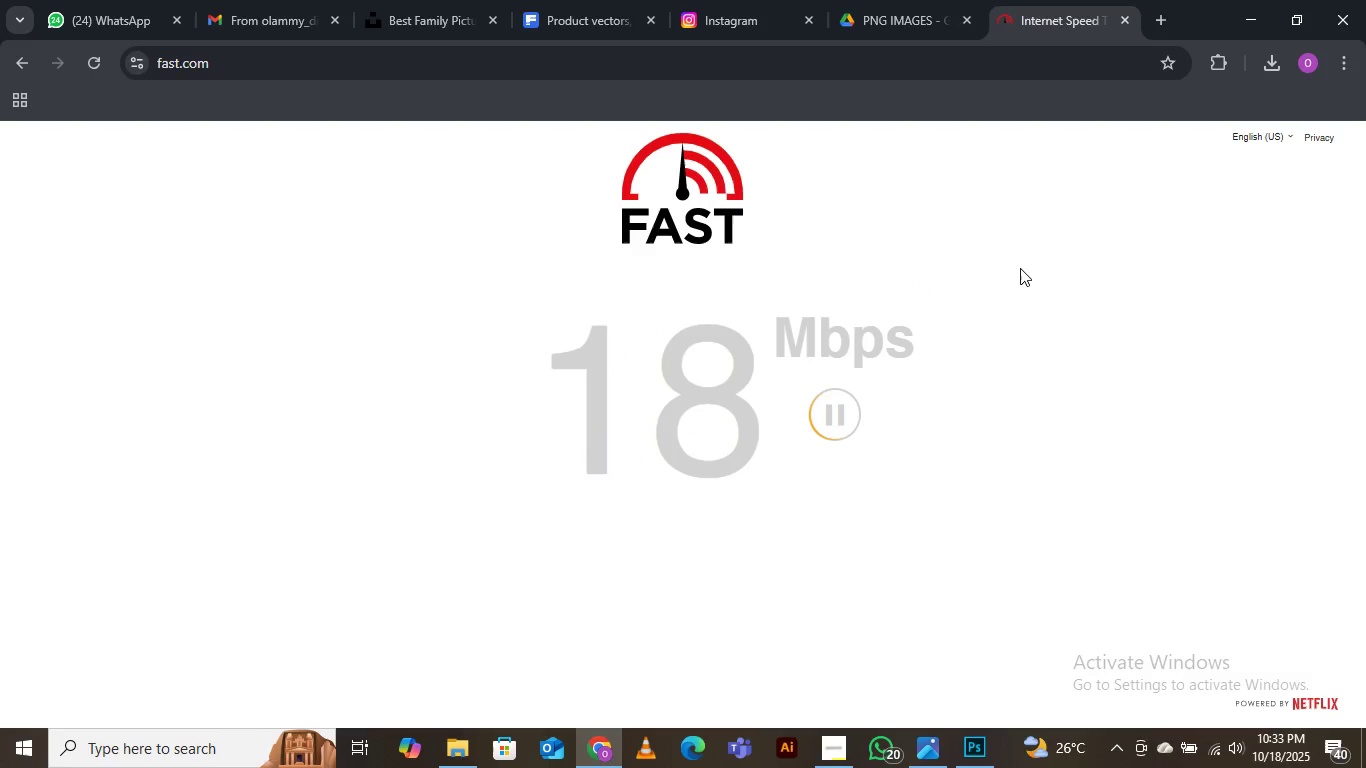 
mouse_move([1016, 240])
 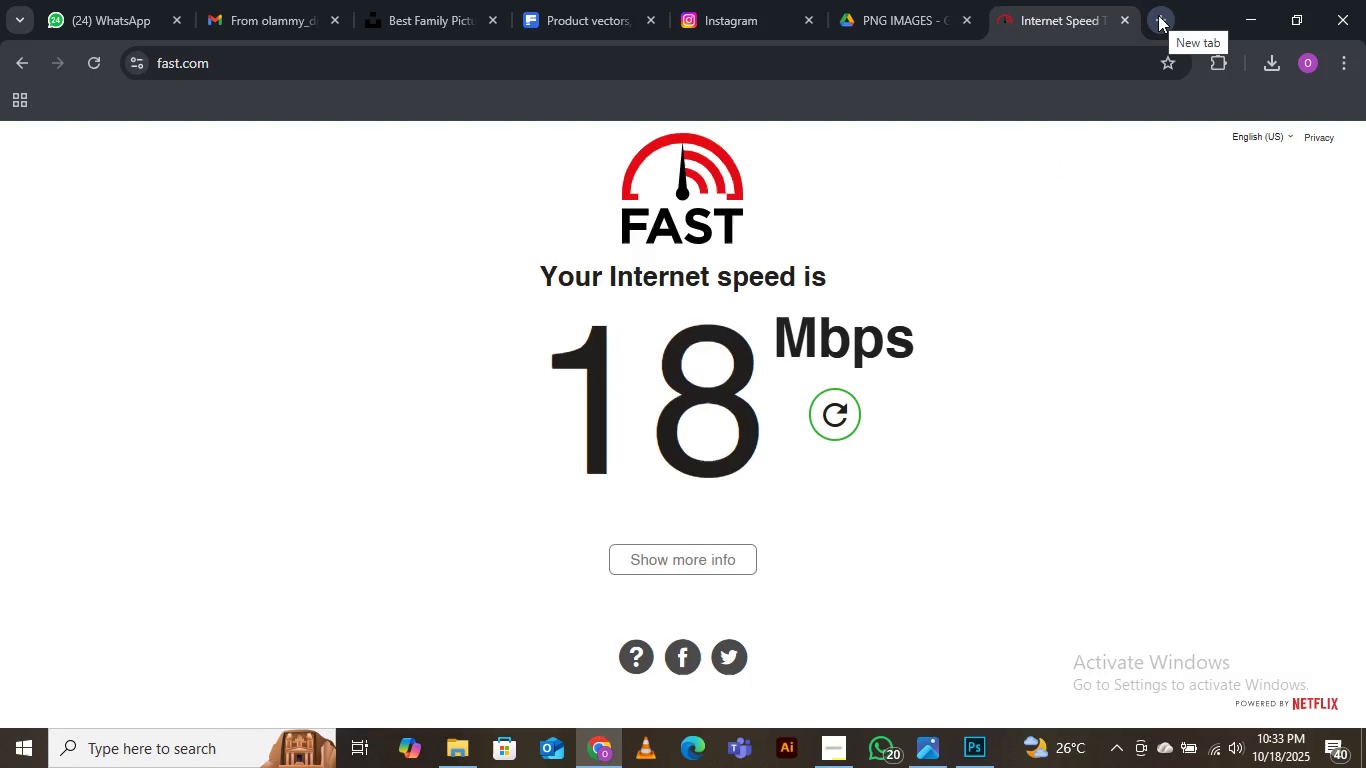 
wait(5.48)
 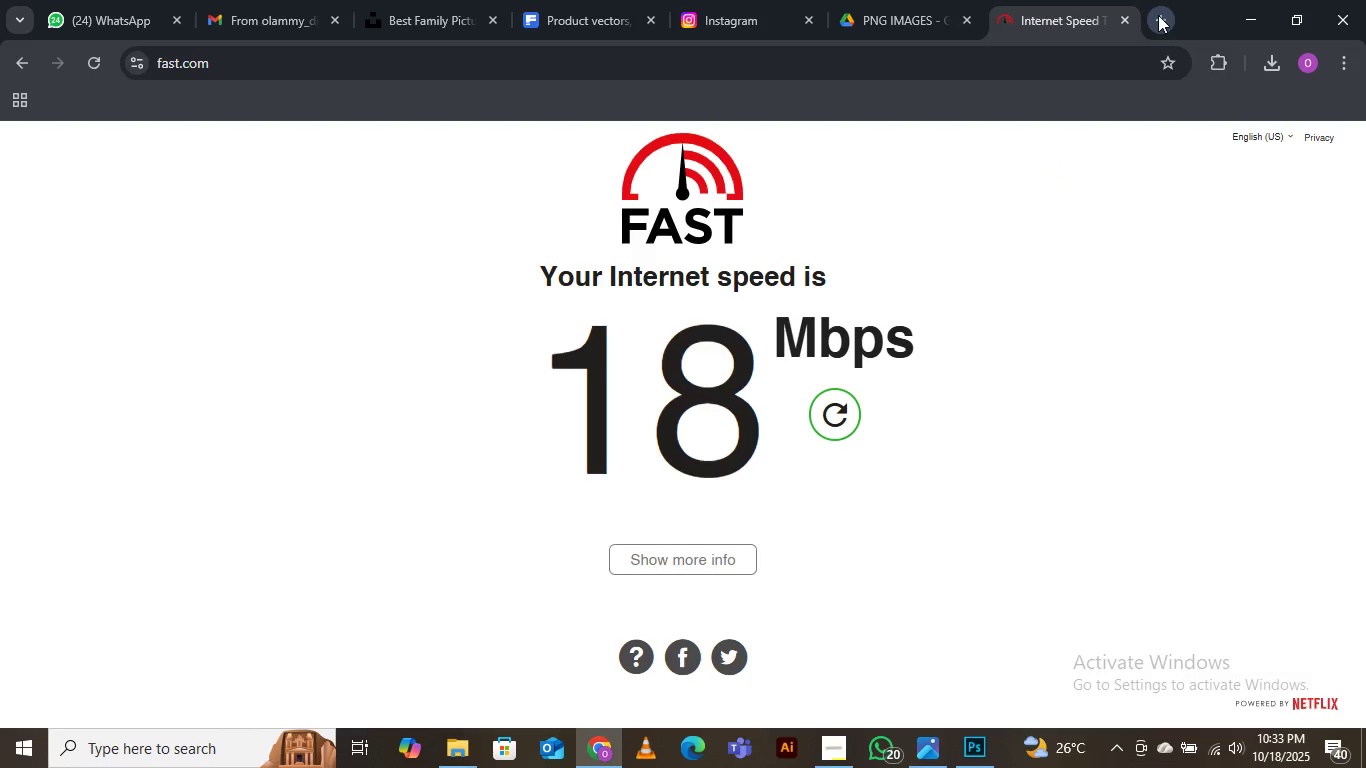 
left_click([1158, 15])
 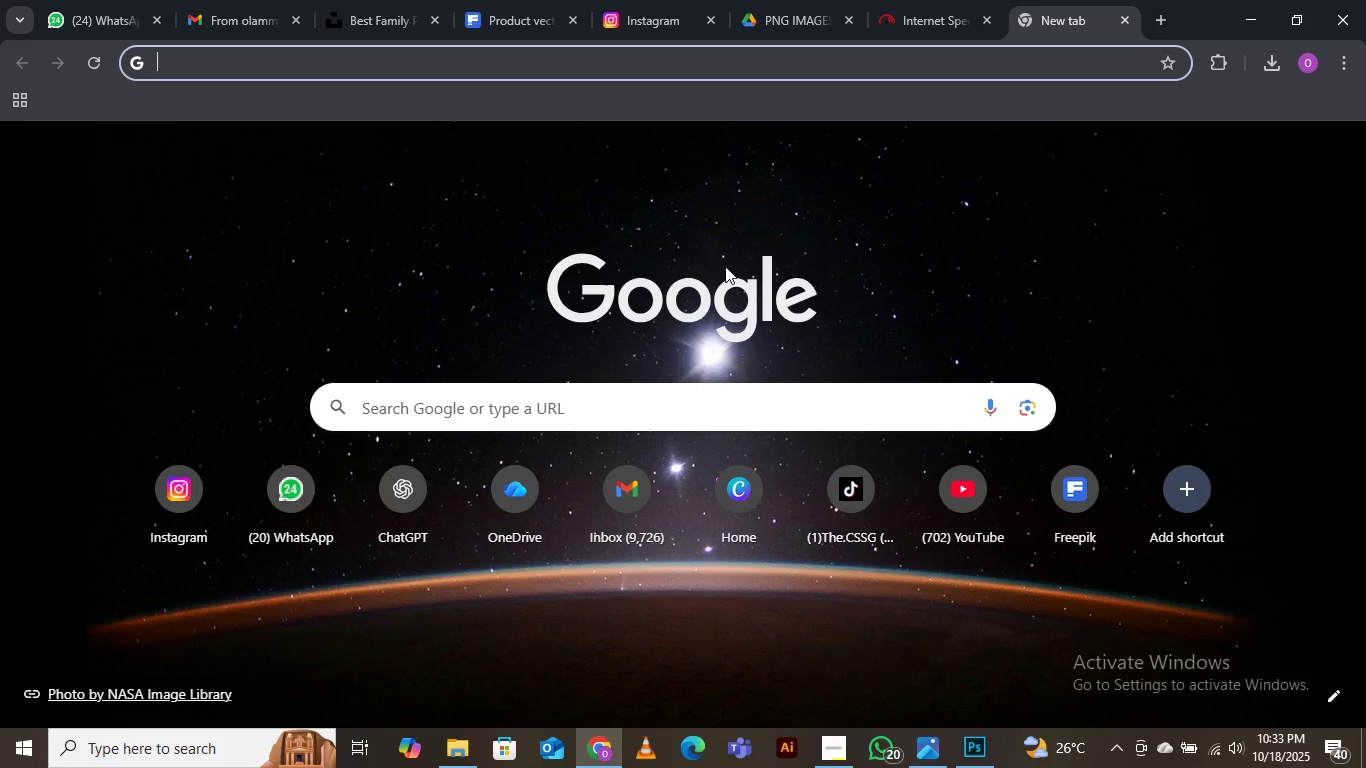 
type(what is the best internesst )
key(Backspace)
key(Backspace)
key(Backspace)
key(Backspace)
type(t speed)
 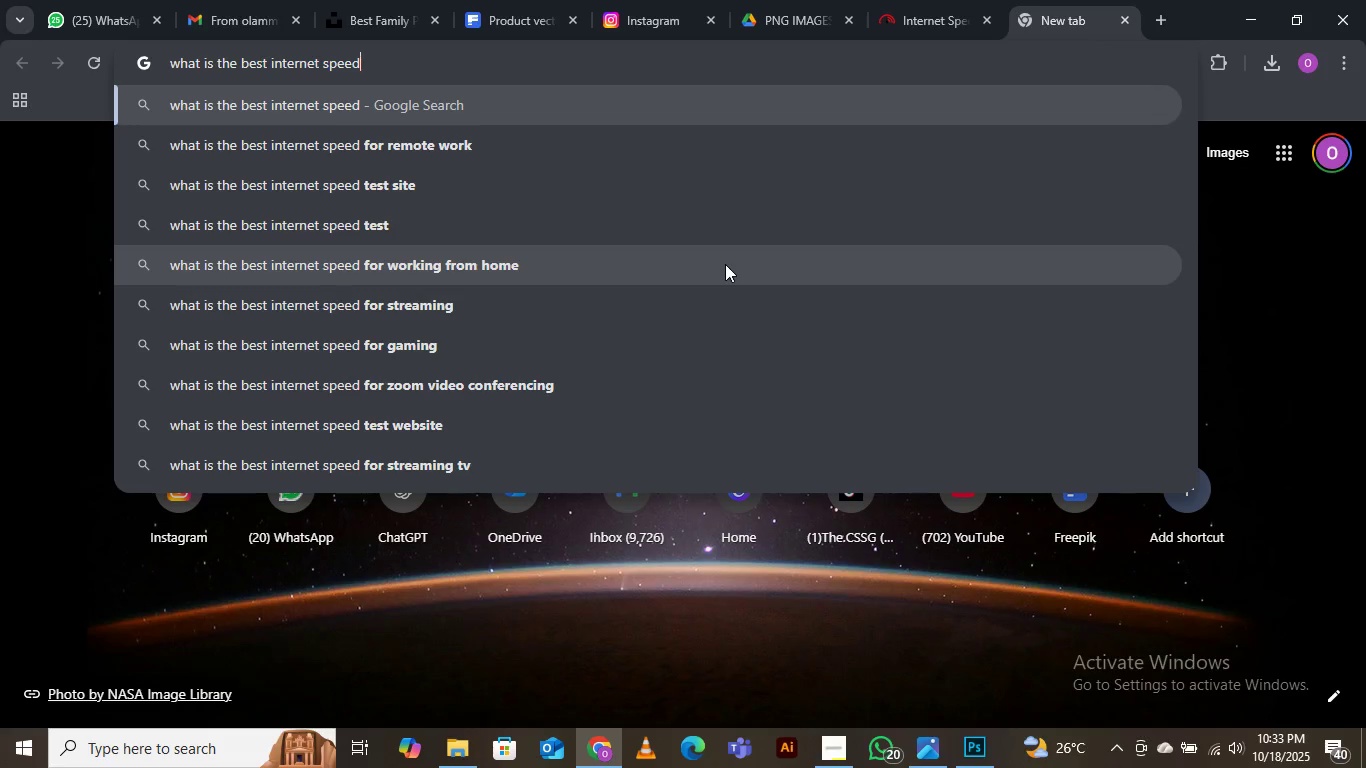 
key(Enter)
 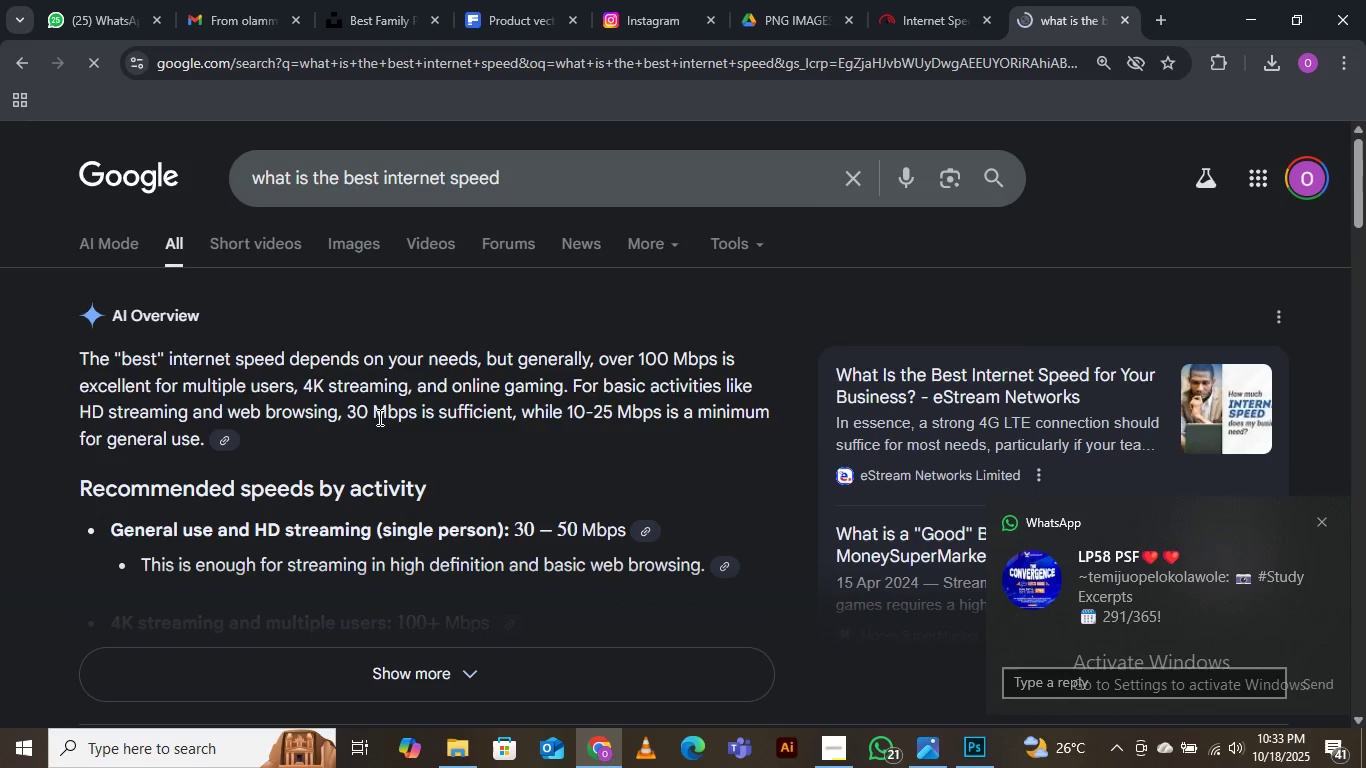 
wait(13.66)
 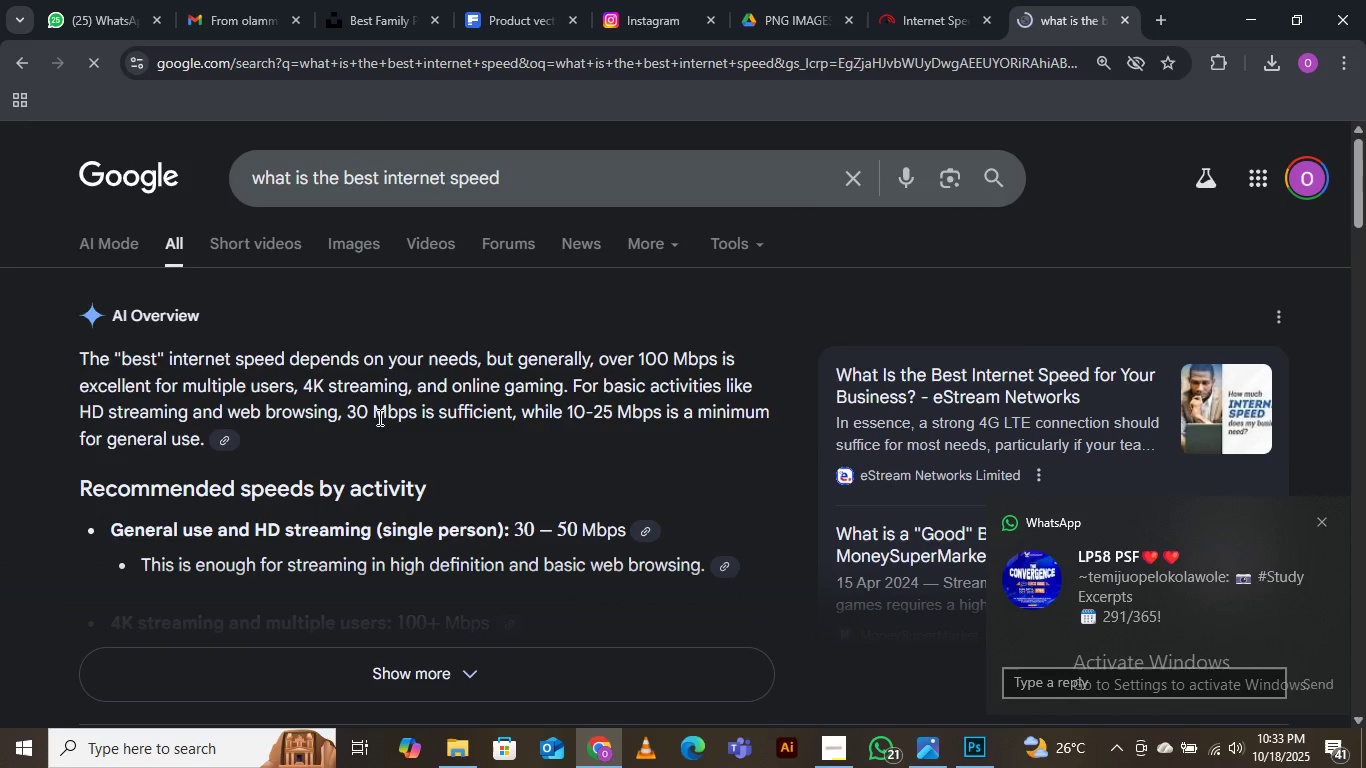 
left_click([937, 15])
 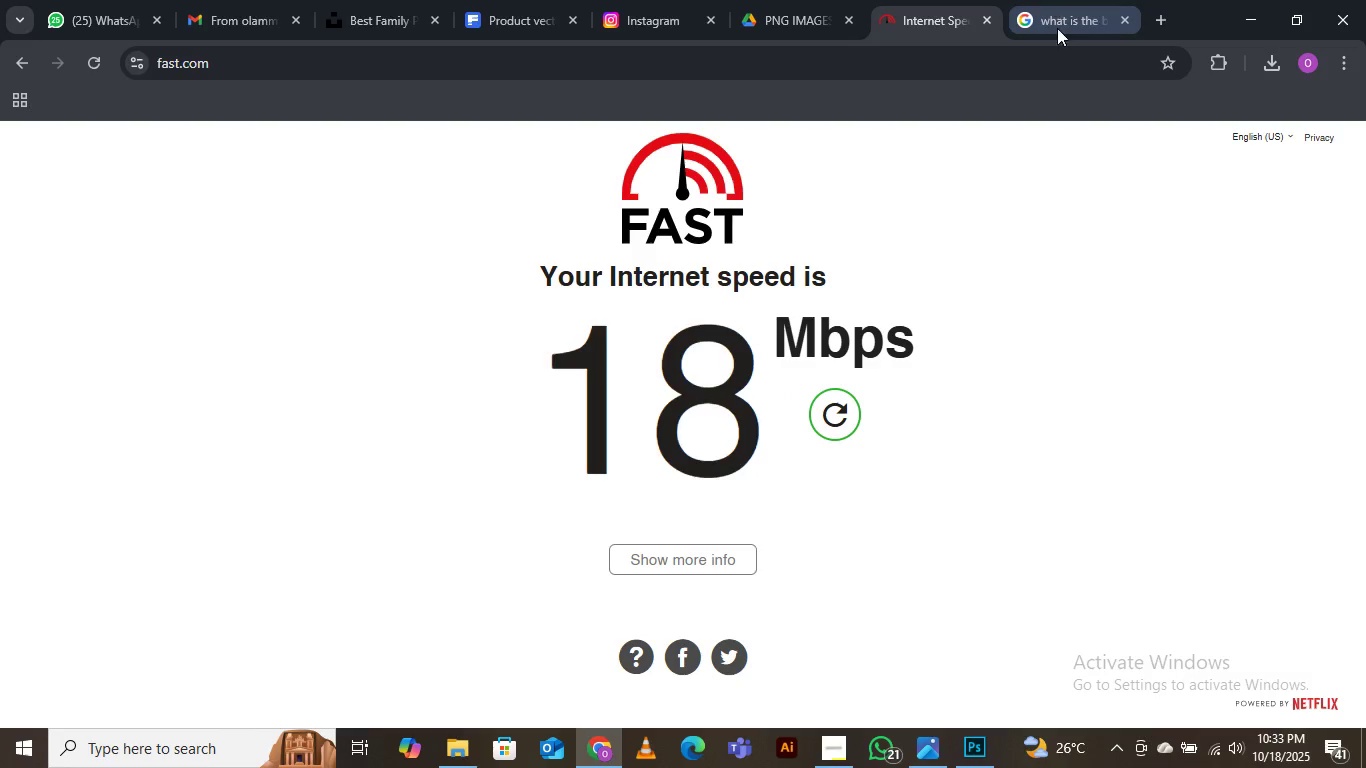 
left_click([1057, 21])
 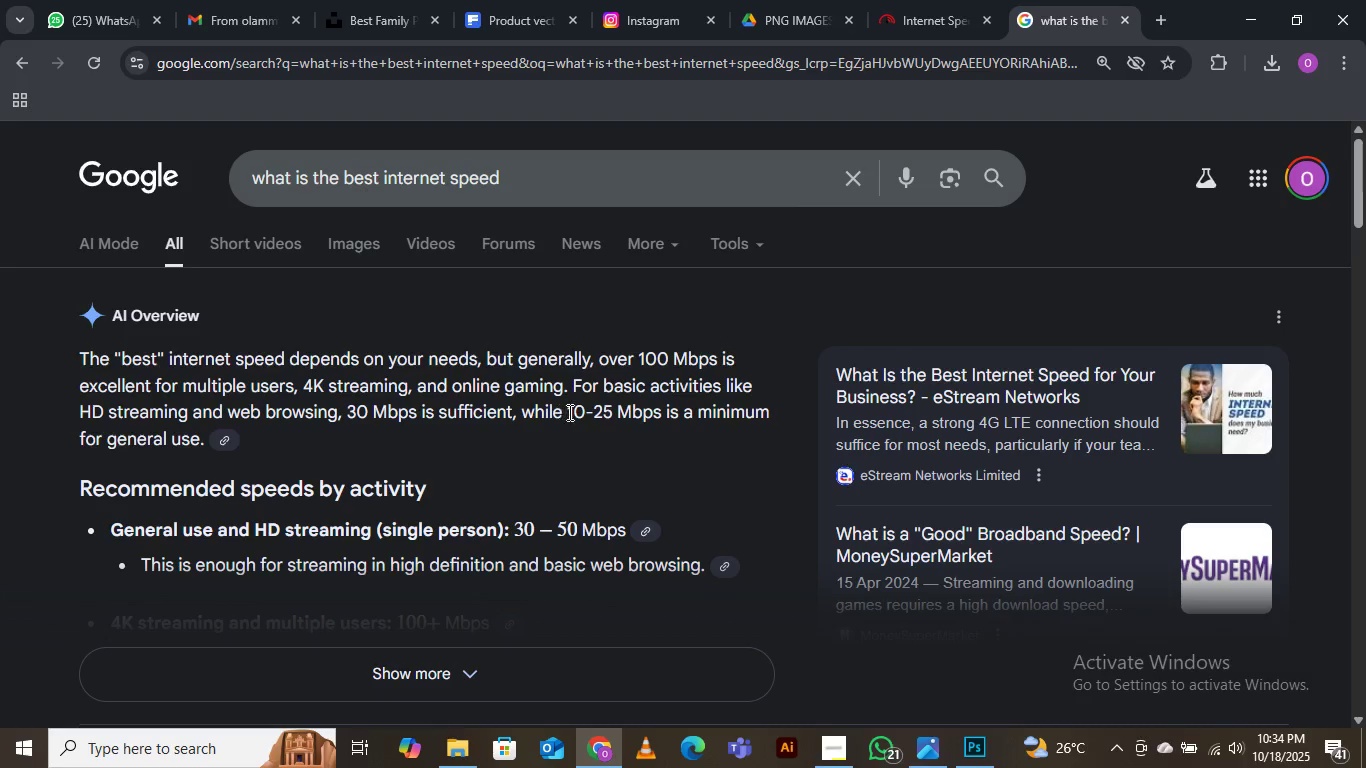 
wait(10.05)
 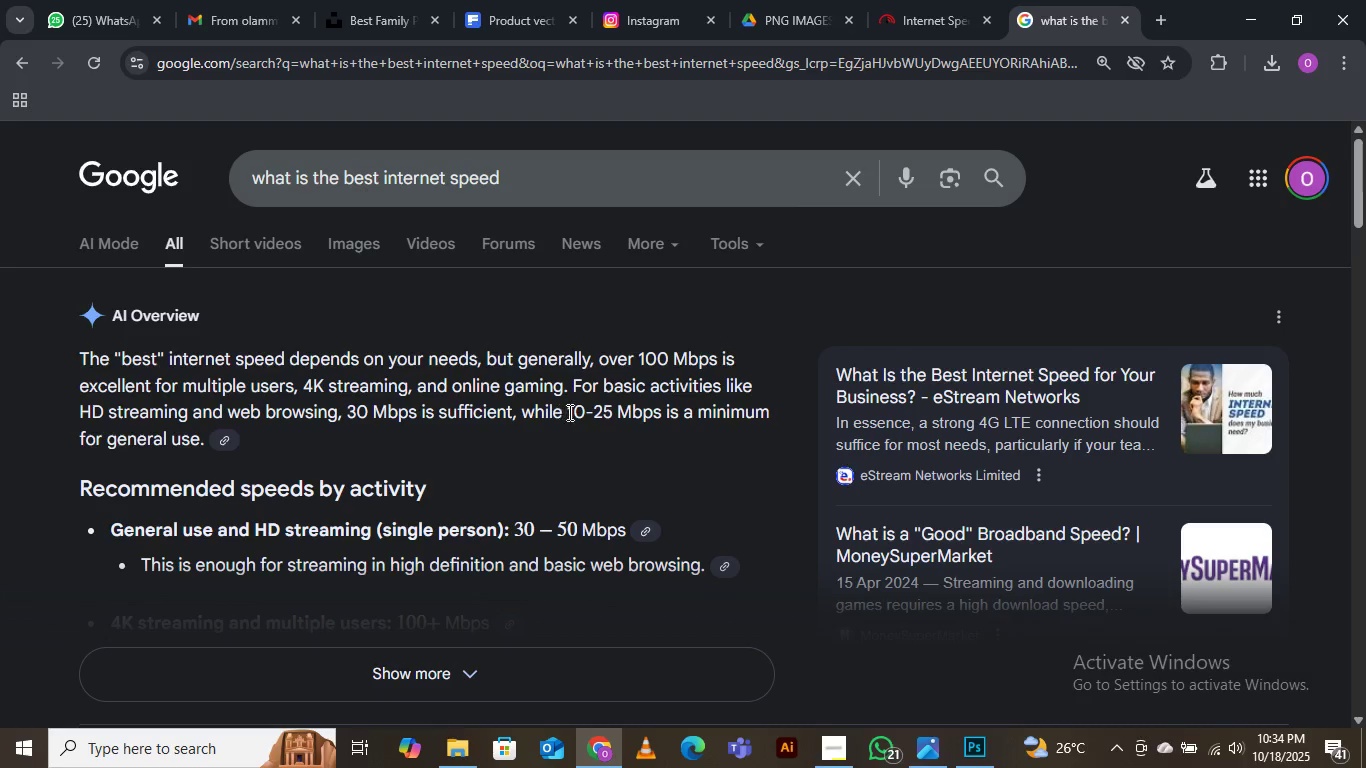 
left_click([925, 14])
 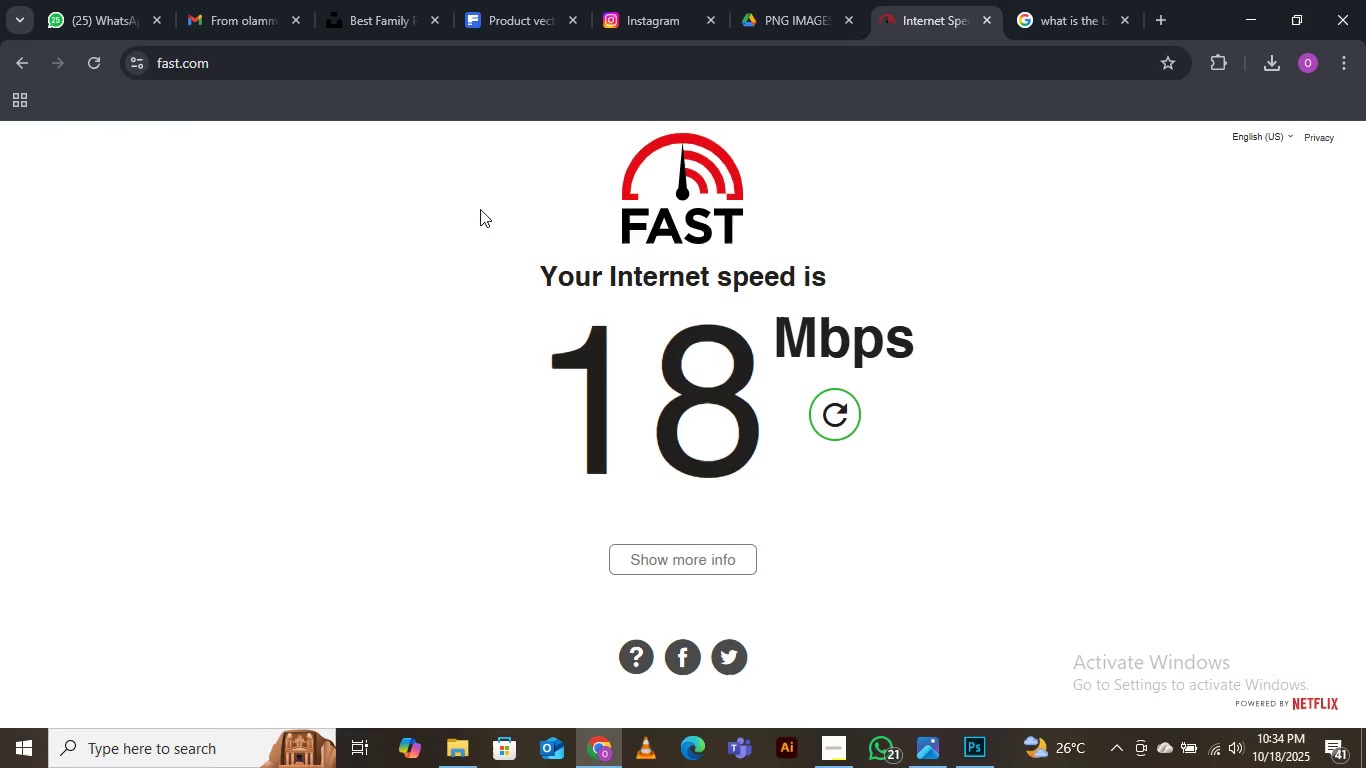 
mouse_move([101, 108])
 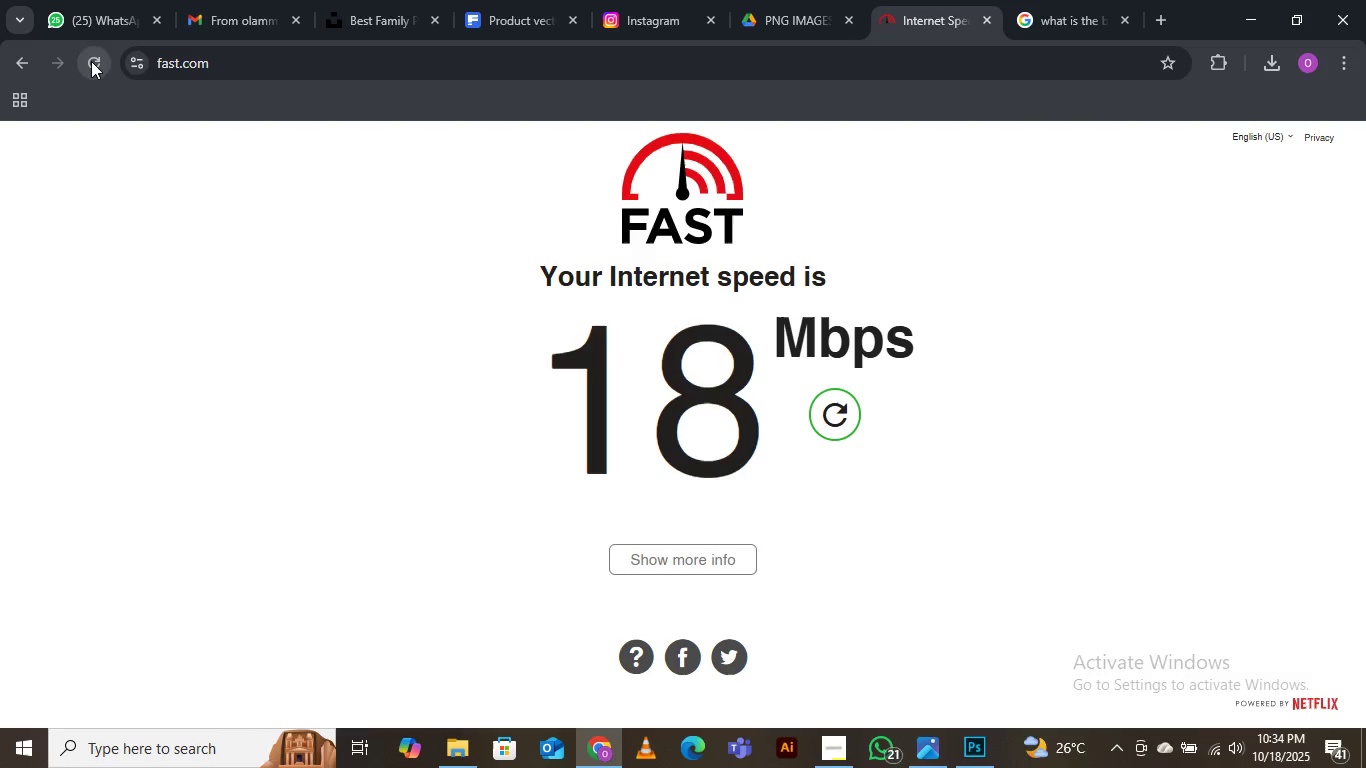 
left_click([91, 61])
 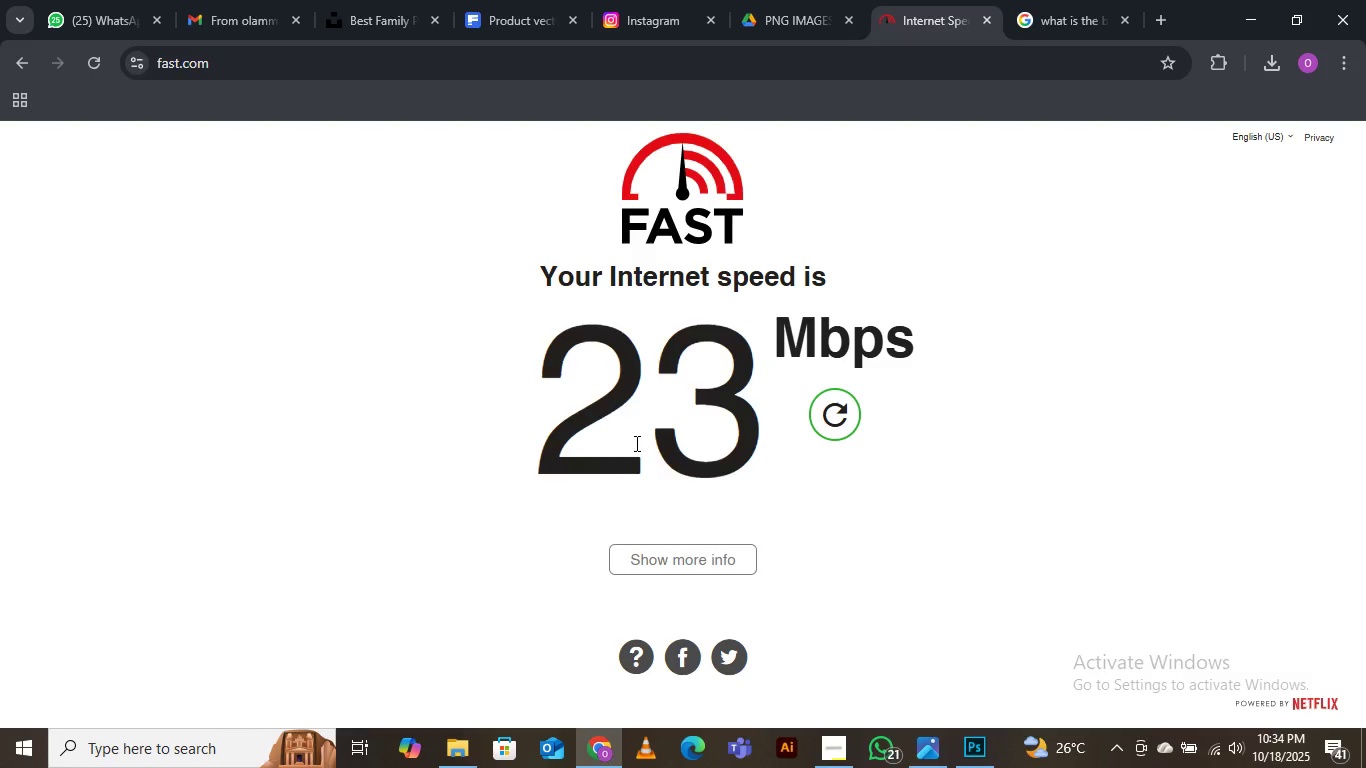 
wait(49.77)
 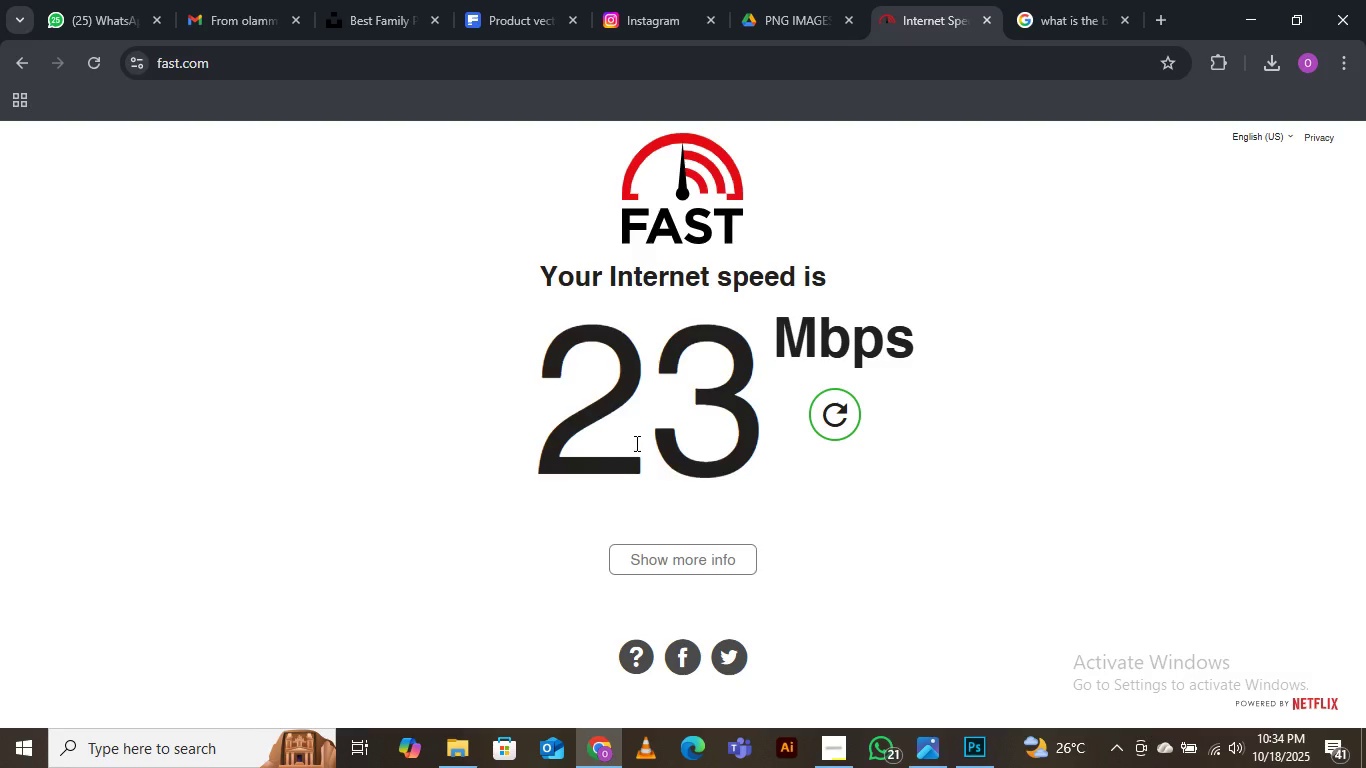 
mouse_move([539, 20])
 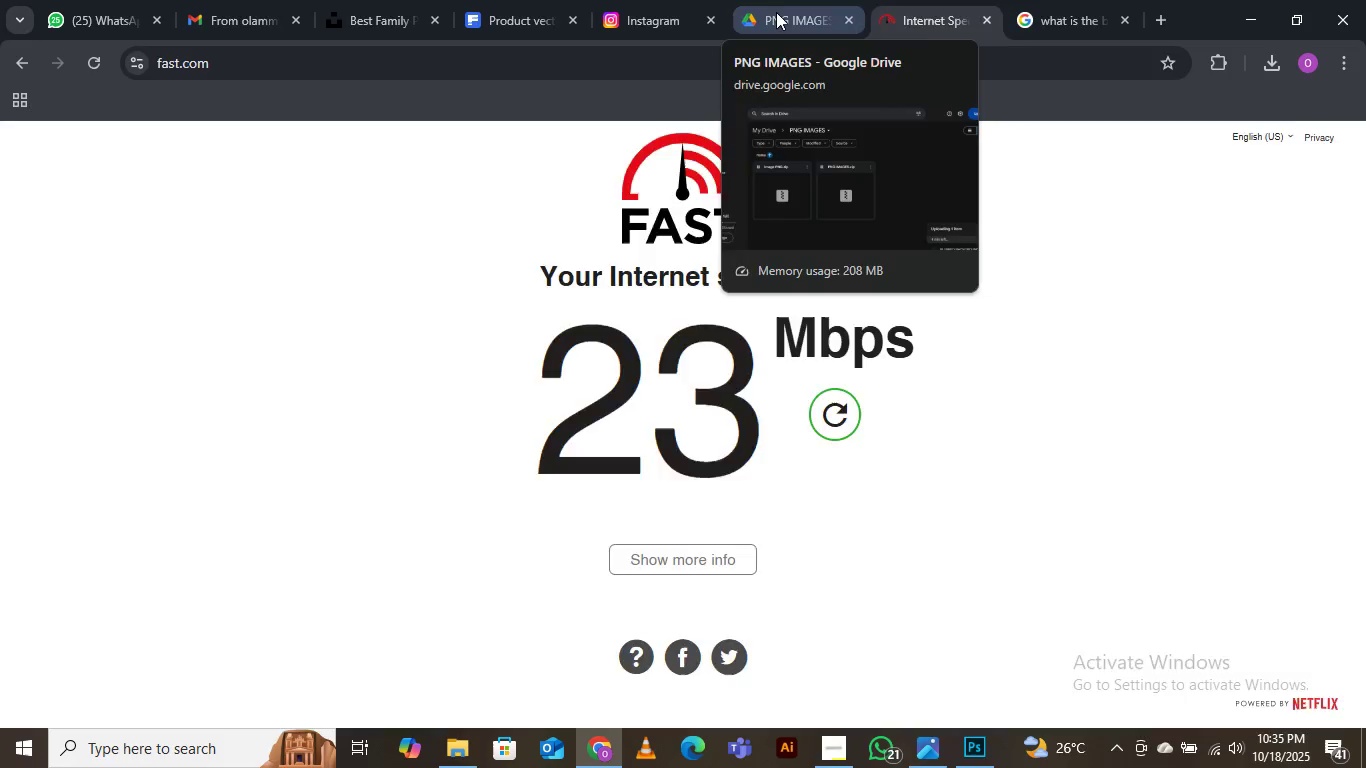 
left_click([776, 12])
 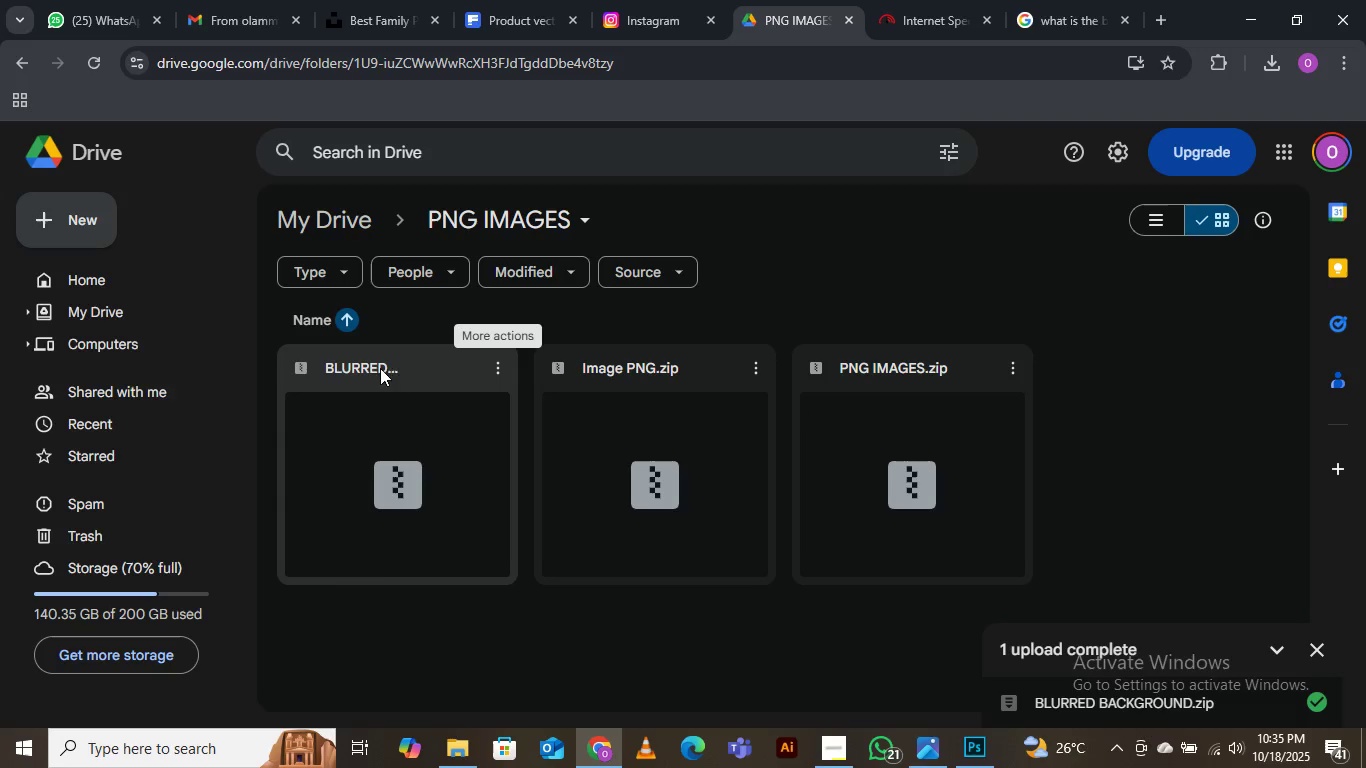 
left_click([501, 362])
 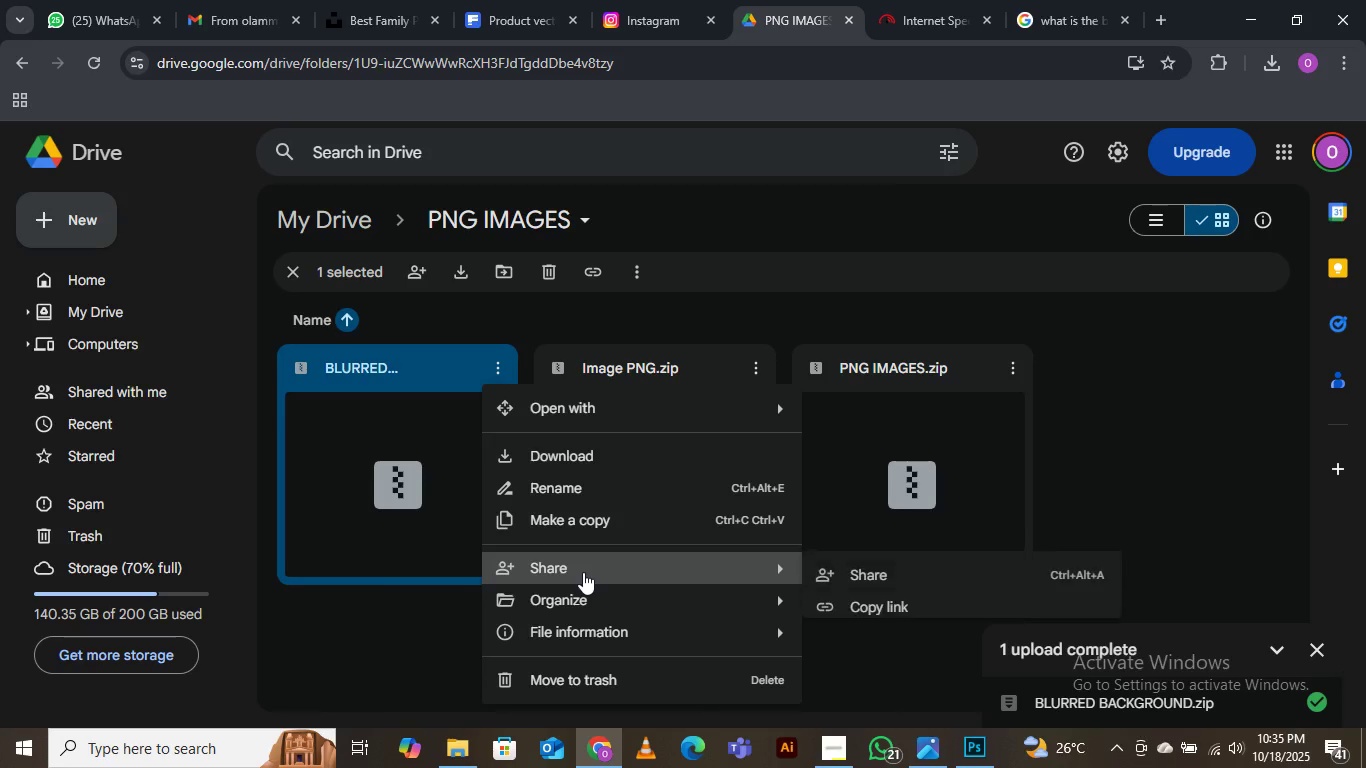 
wait(6.08)
 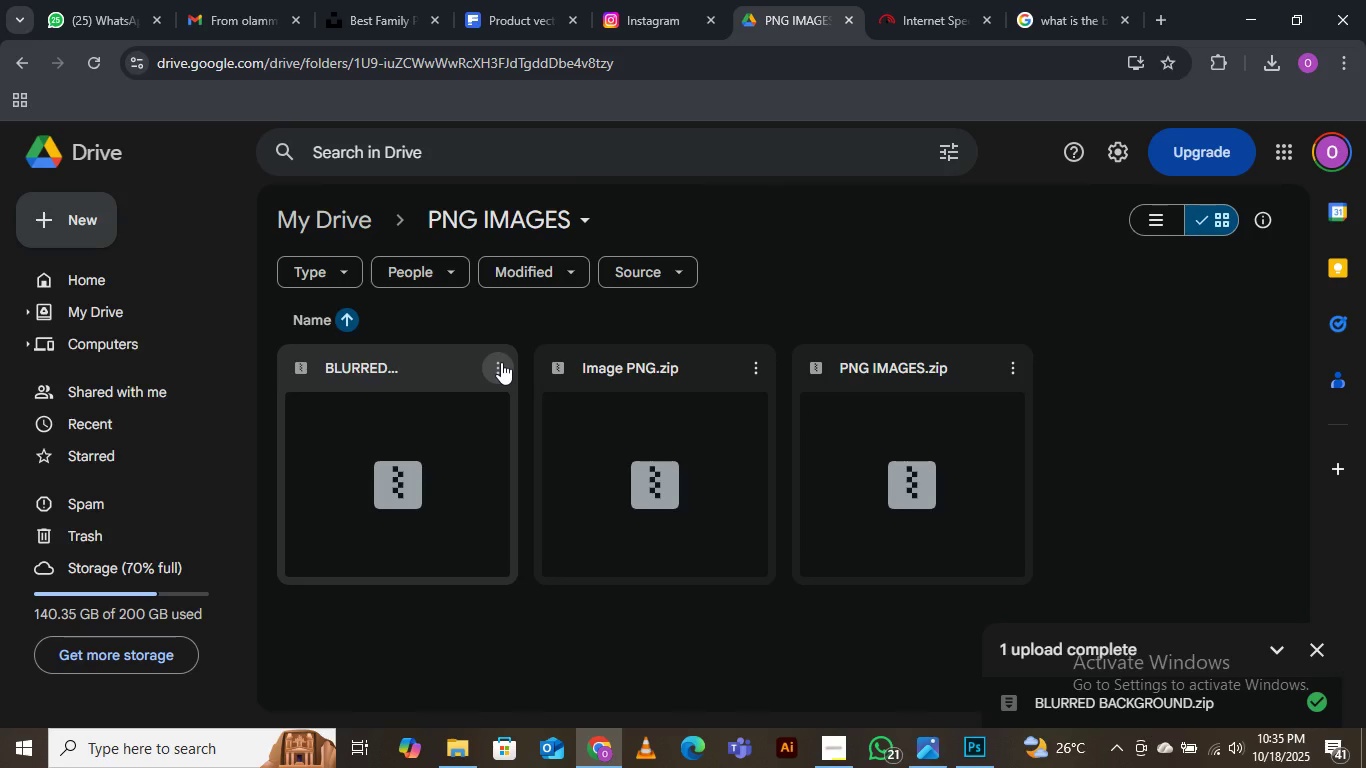 
left_click([896, 577])
 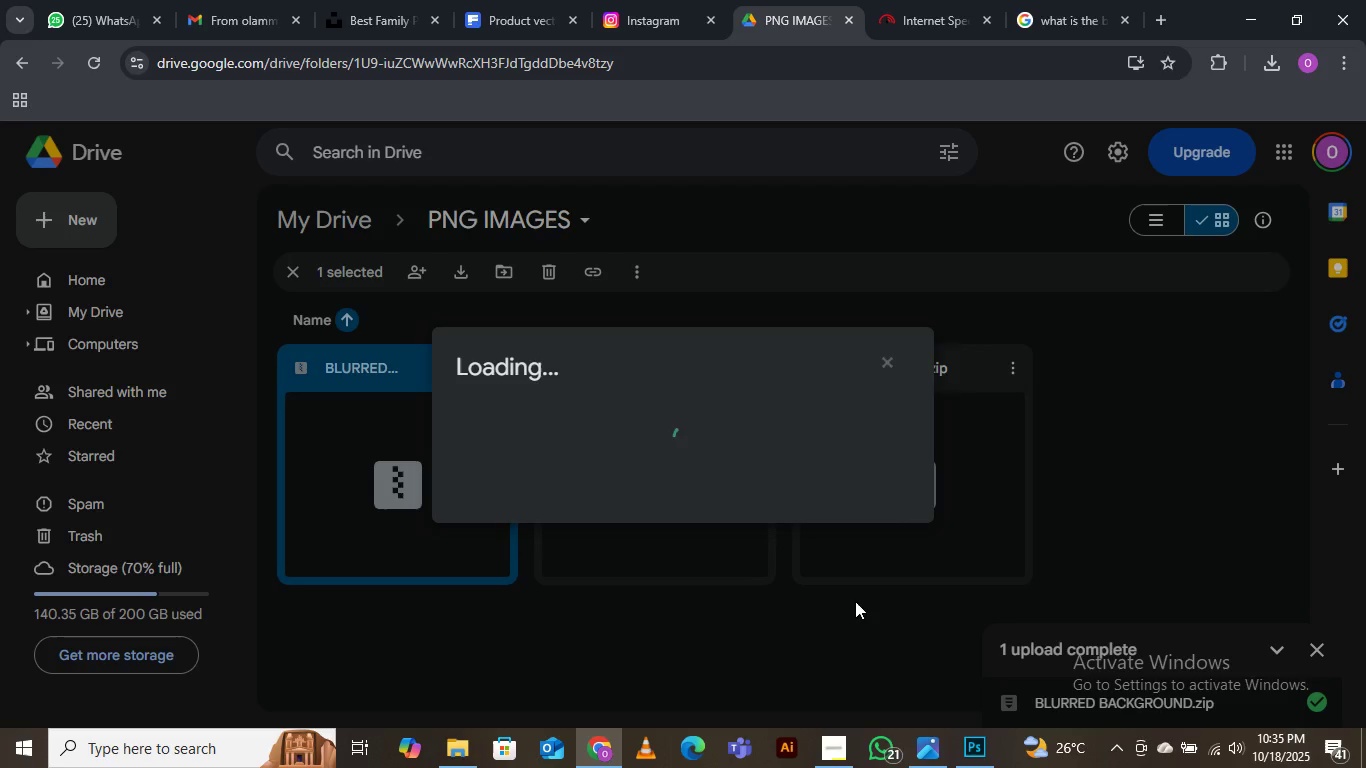 
wait(11.01)
 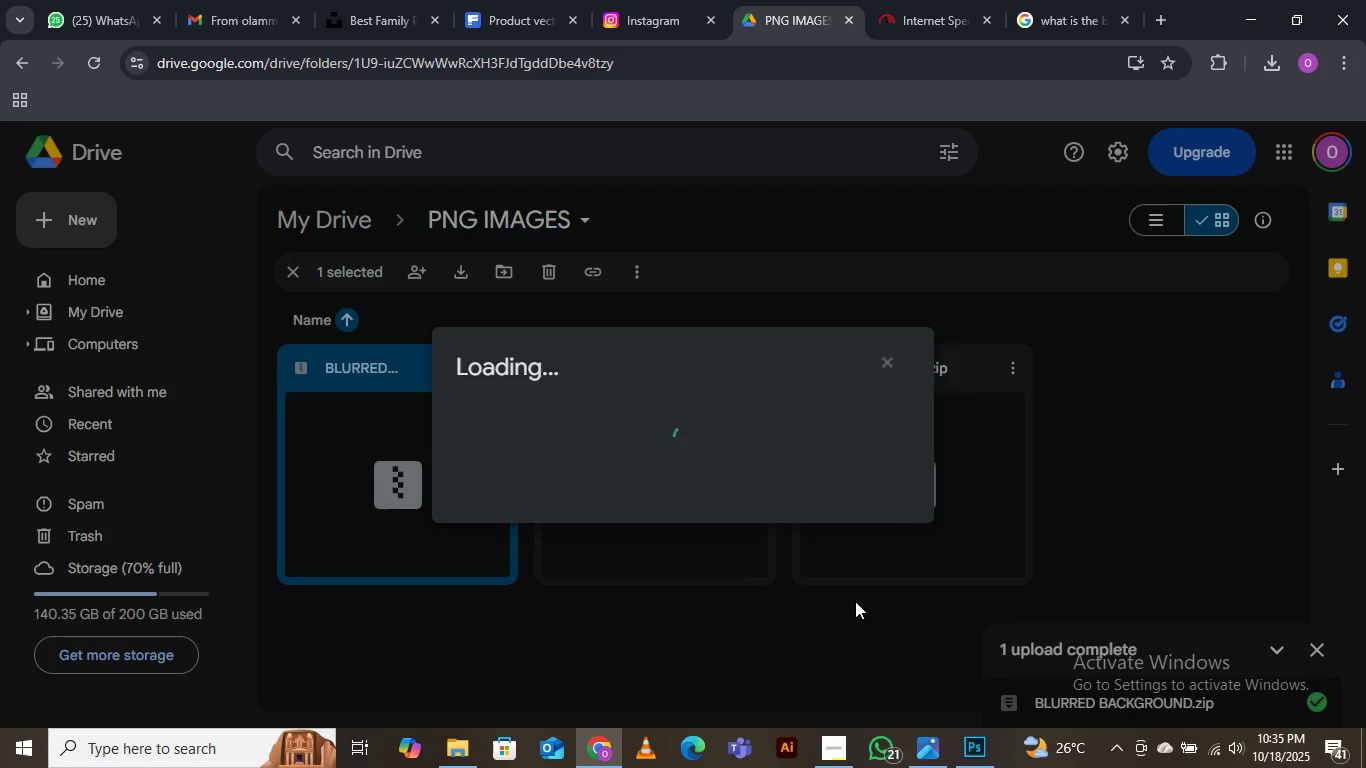 
left_click([569, 513])
 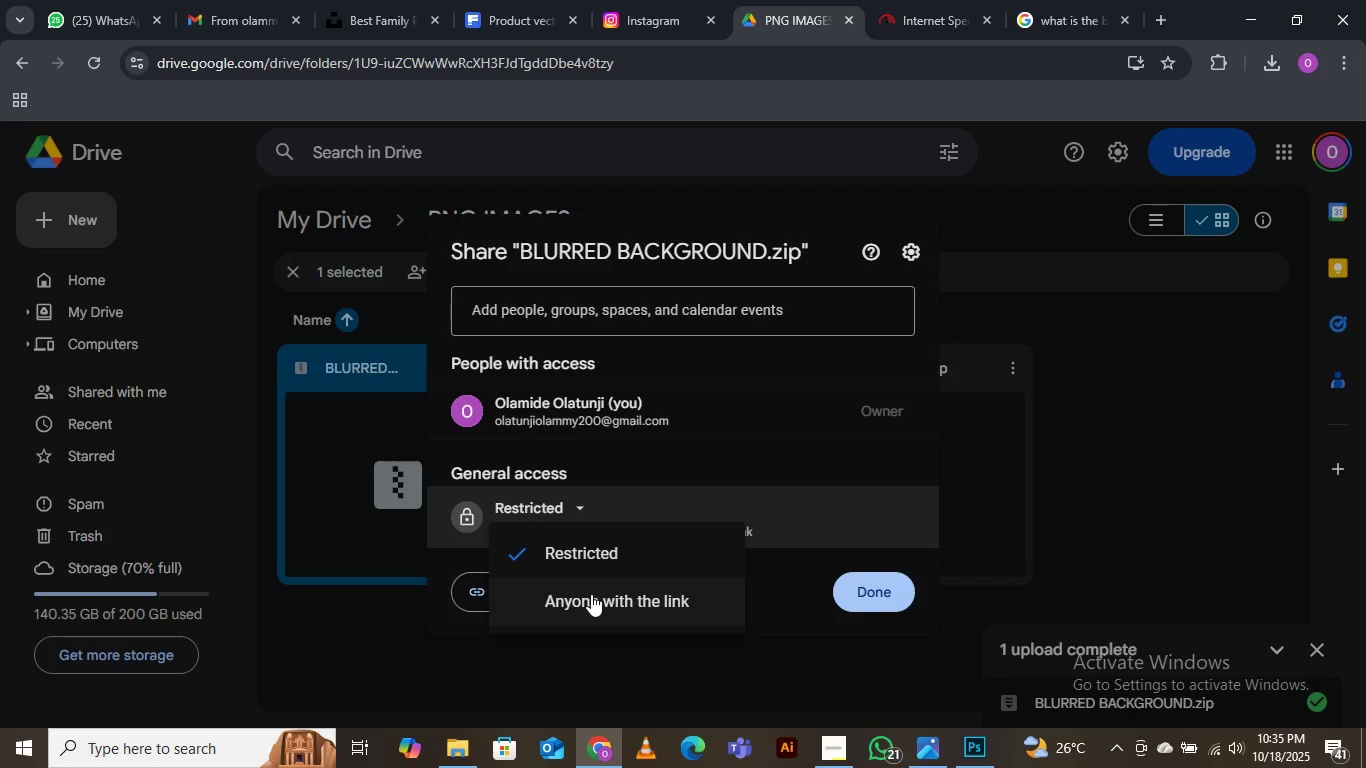 
left_click([591, 594])
 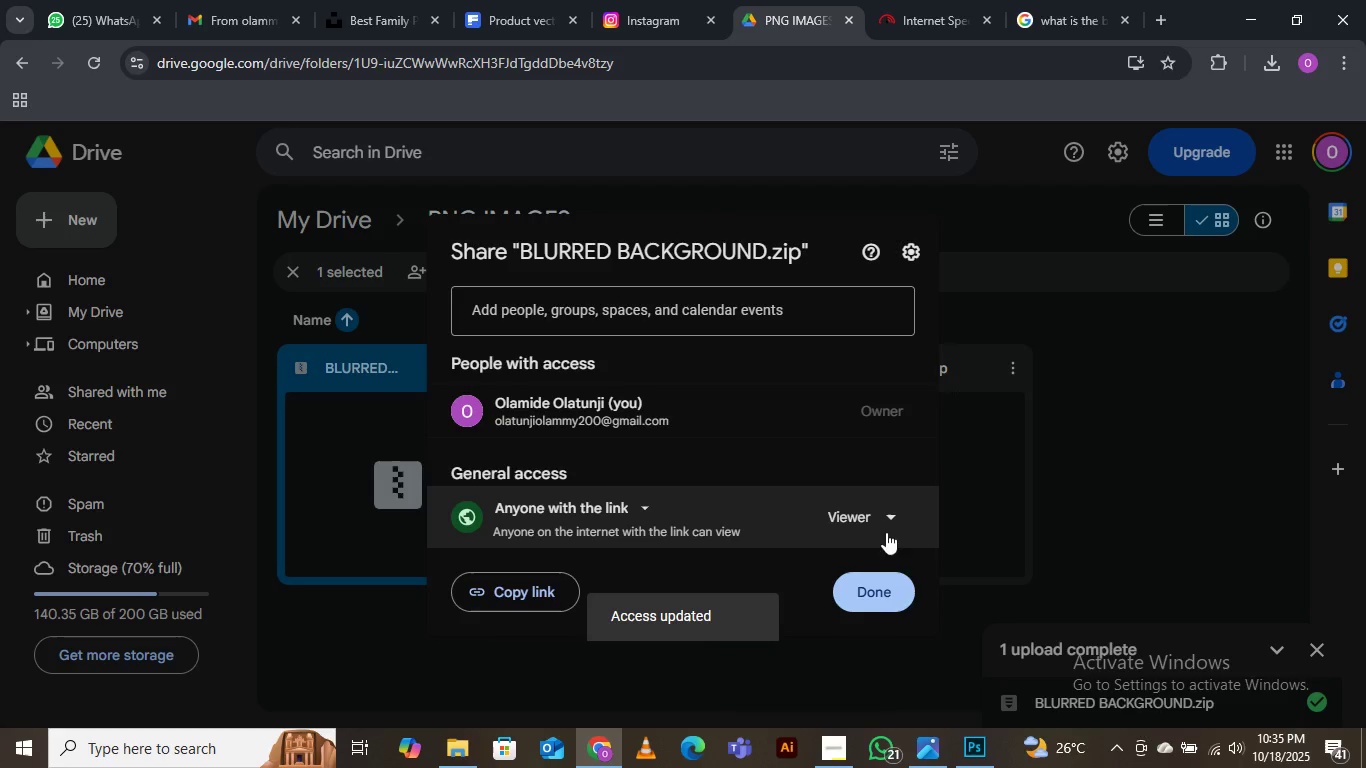 
left_click([527, 579])
 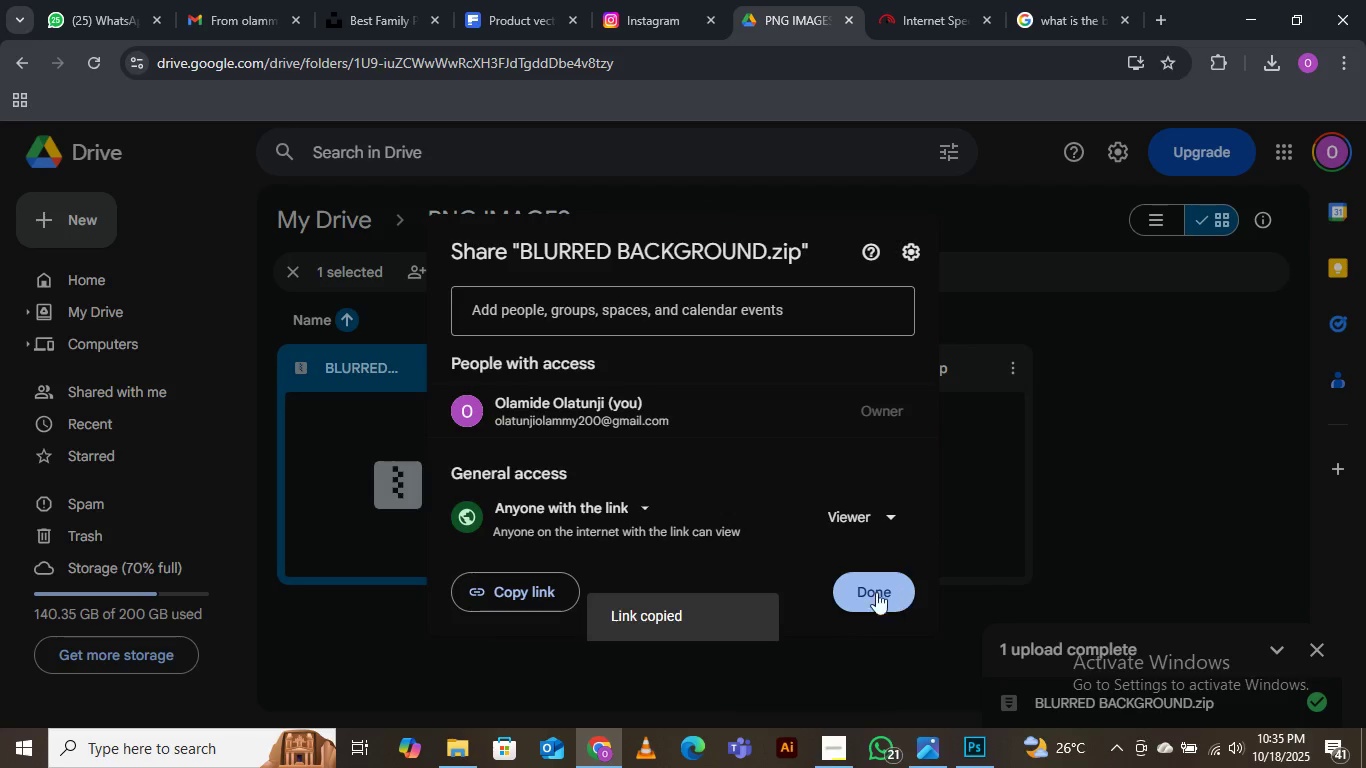 
left_click([852, 588])
 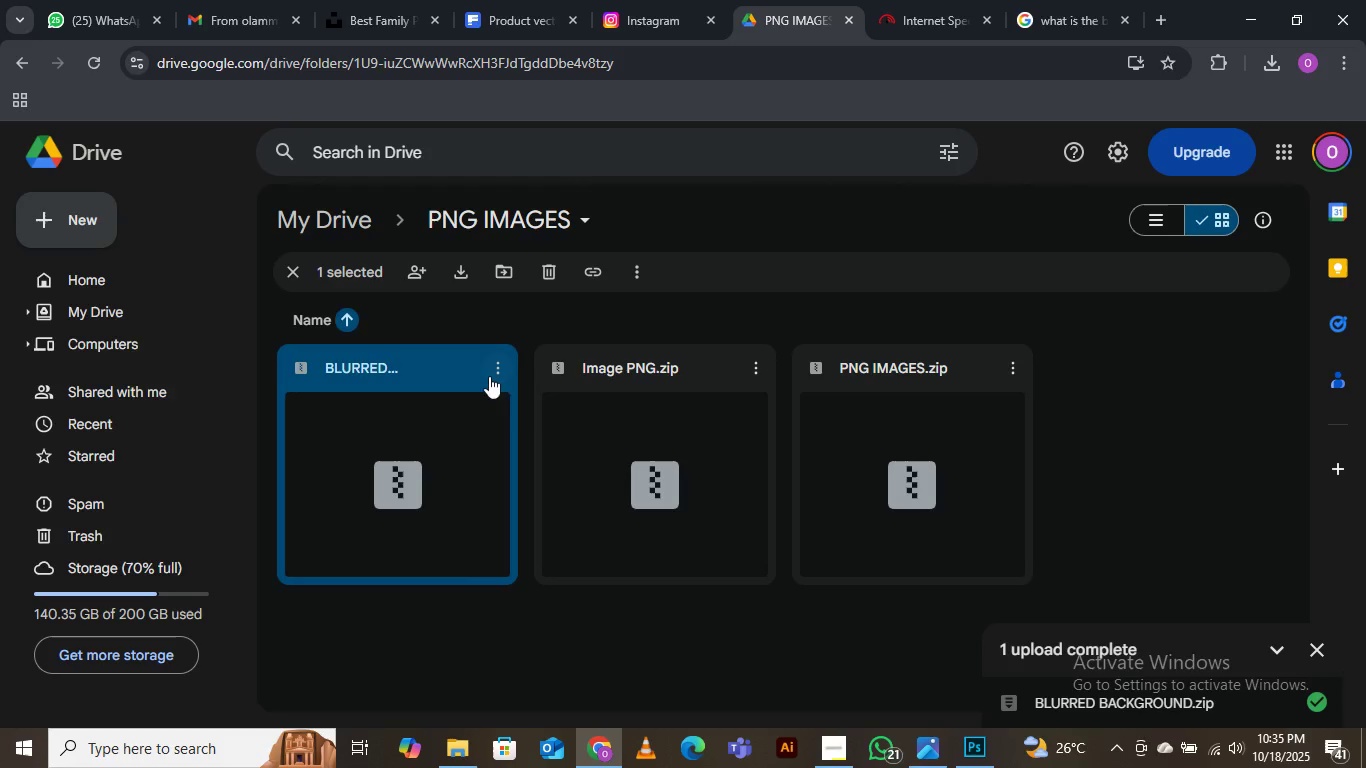 
left_click([493, 363])
 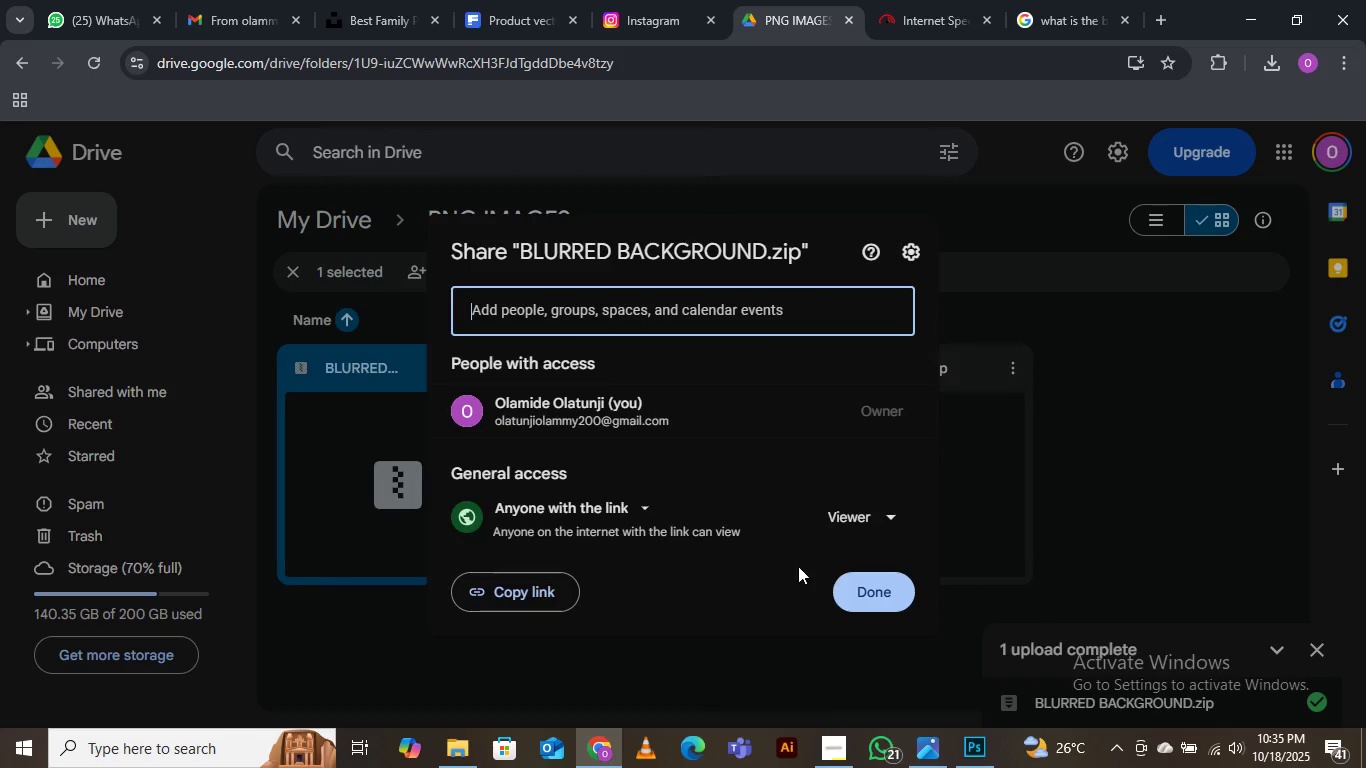 
left_click([536, 585])
 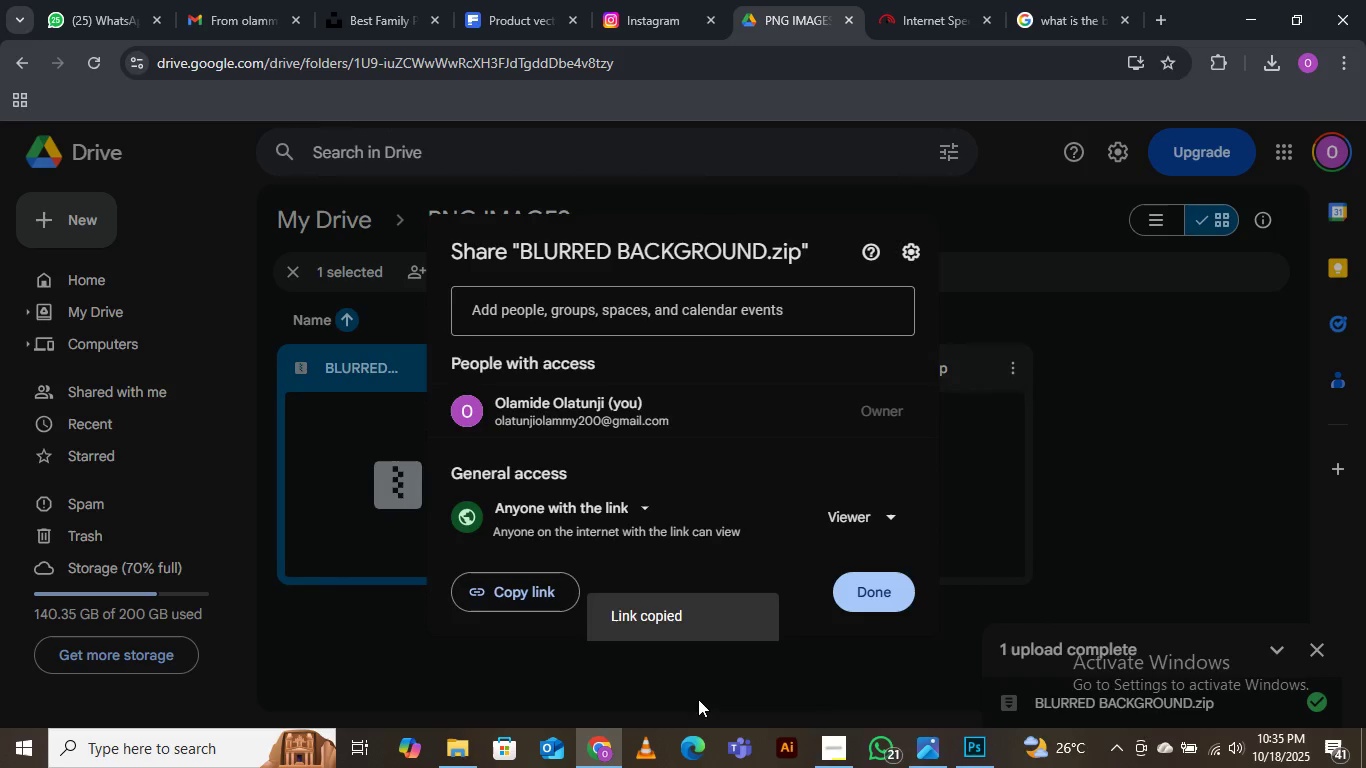 
left_click([687, 688])
 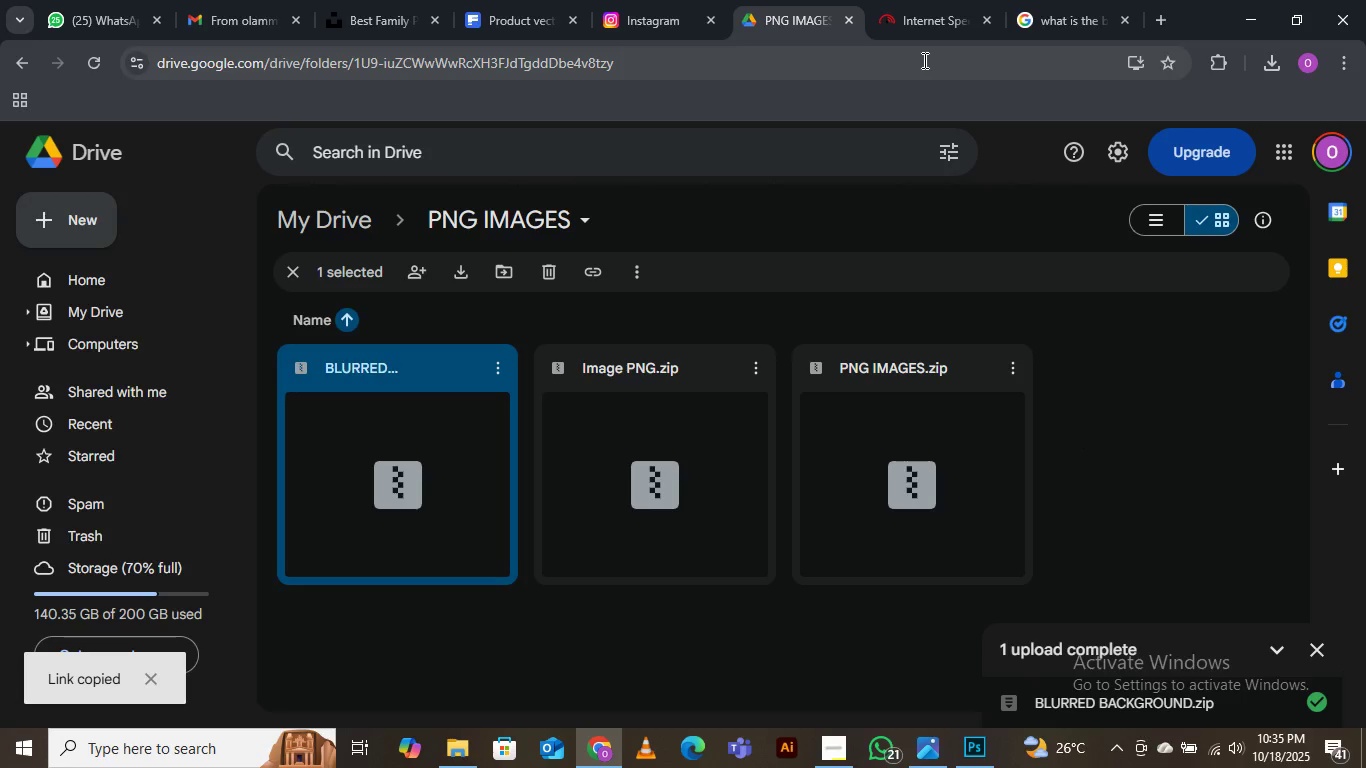 
left_click([916, 13])
 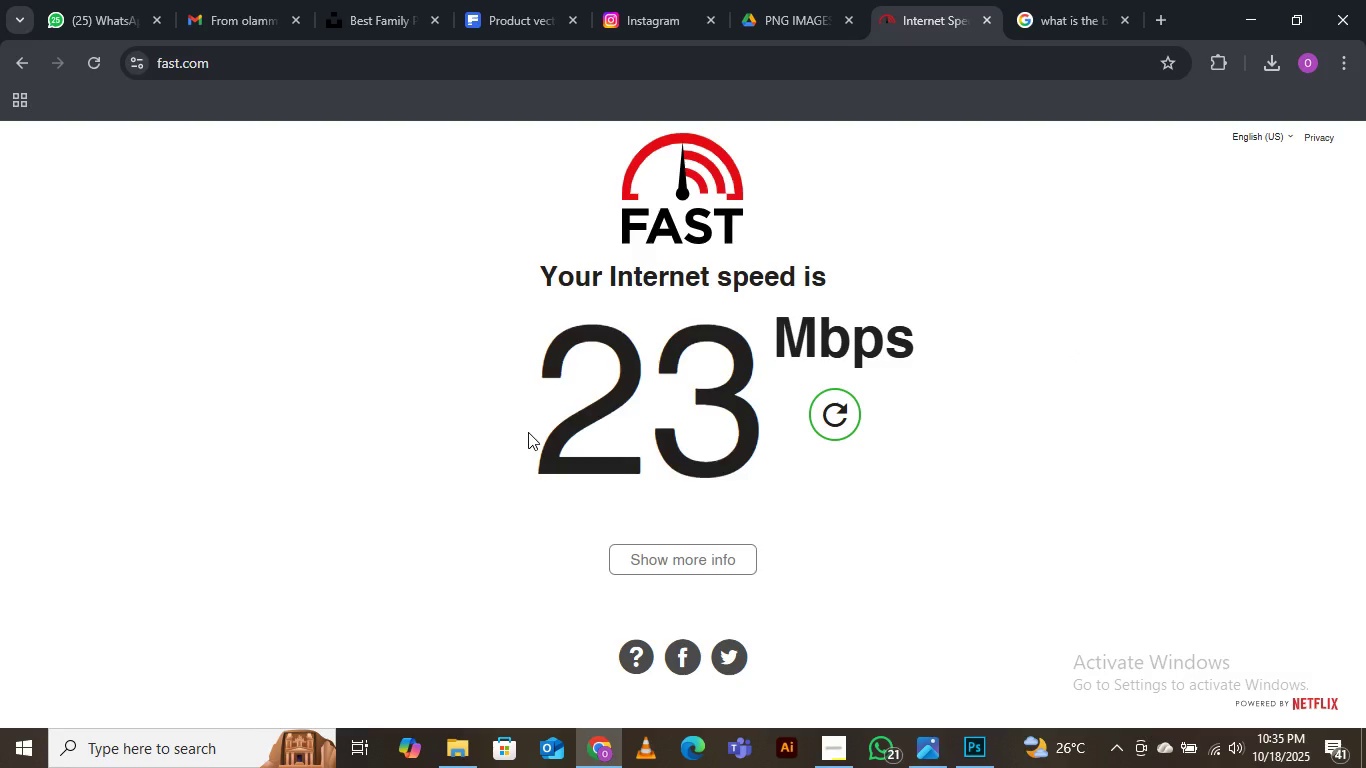 
wait(18.06)
 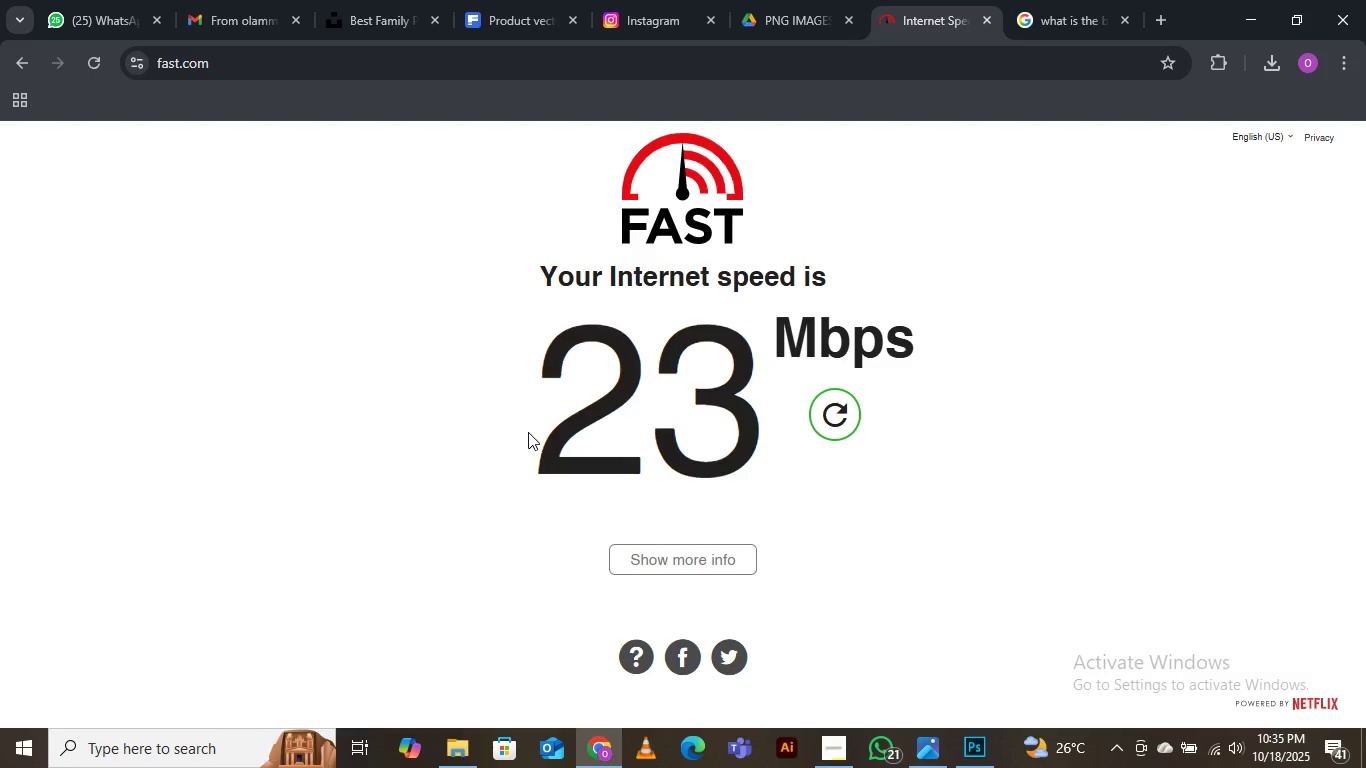 
mouse_move([596, 5])
 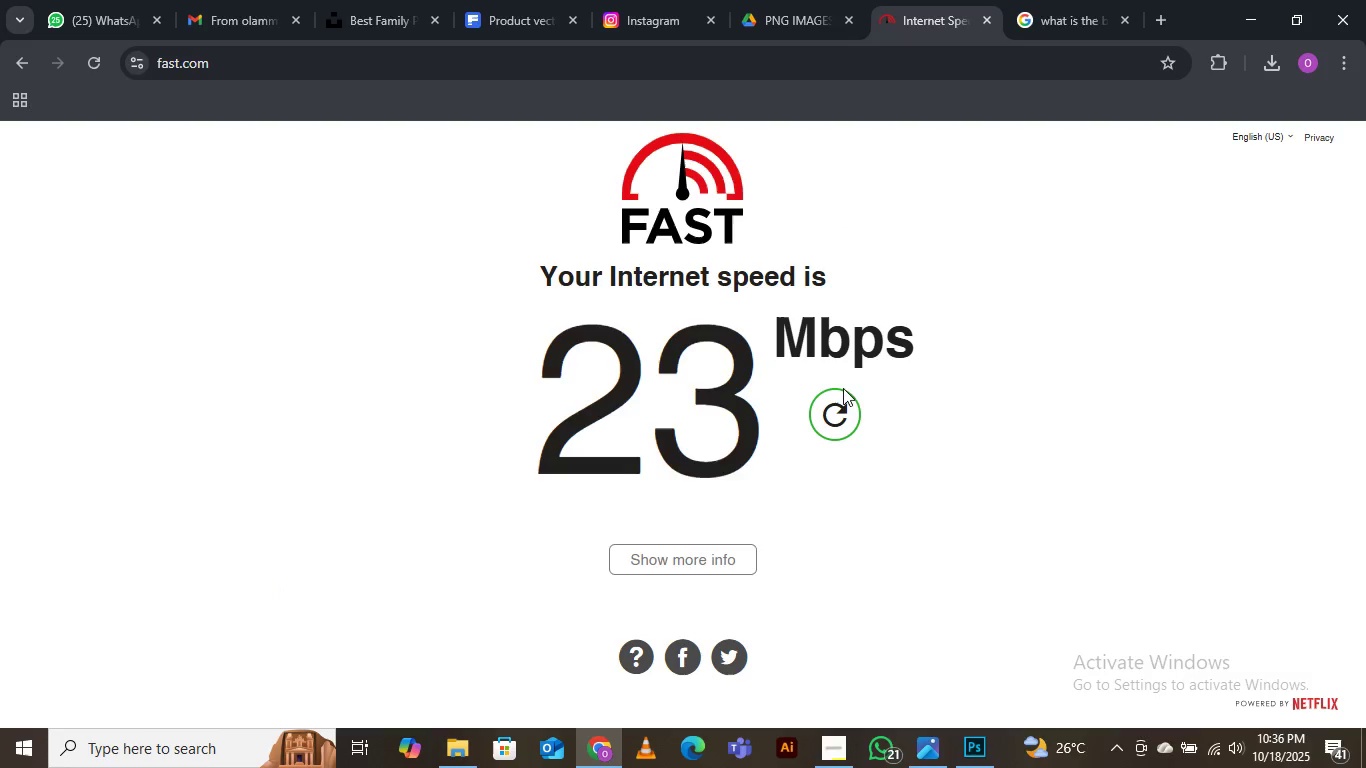 
left_click([817, 413])
 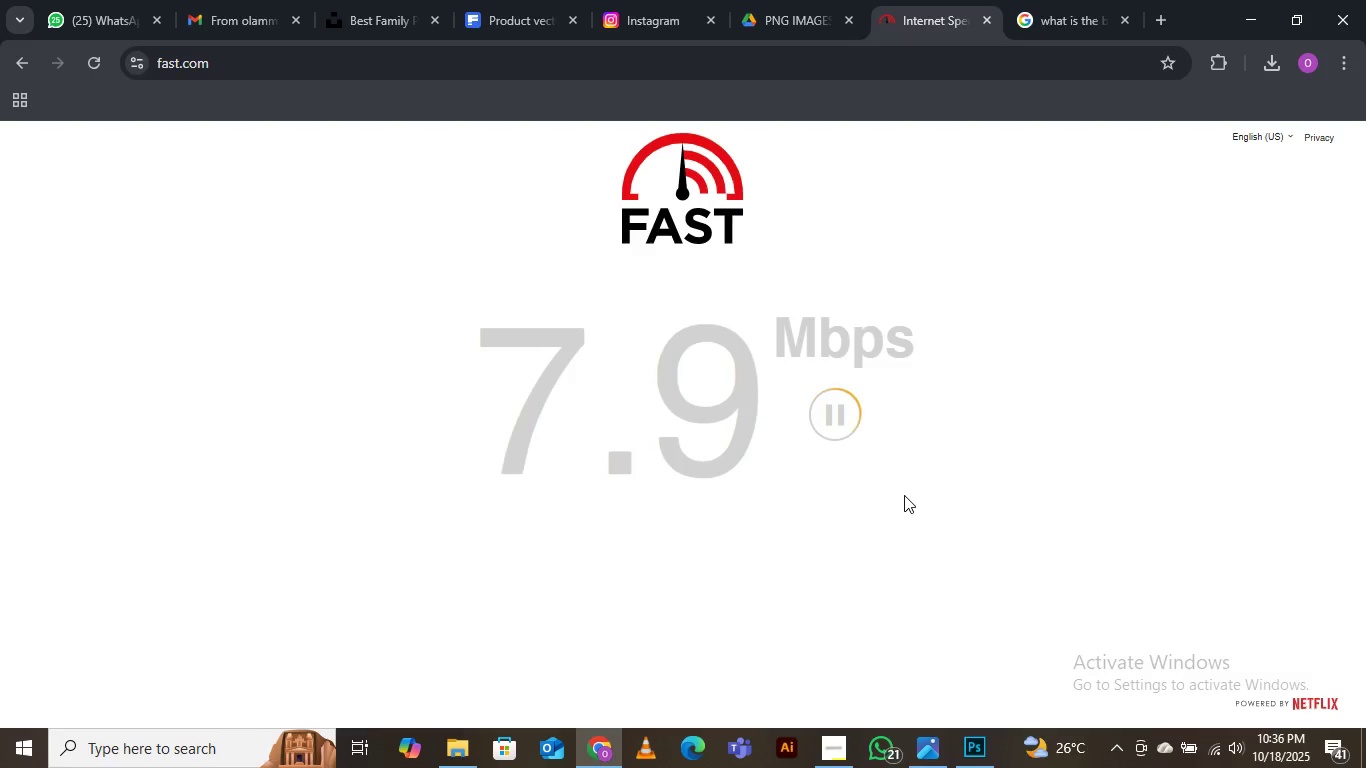 
wait(10.68)
 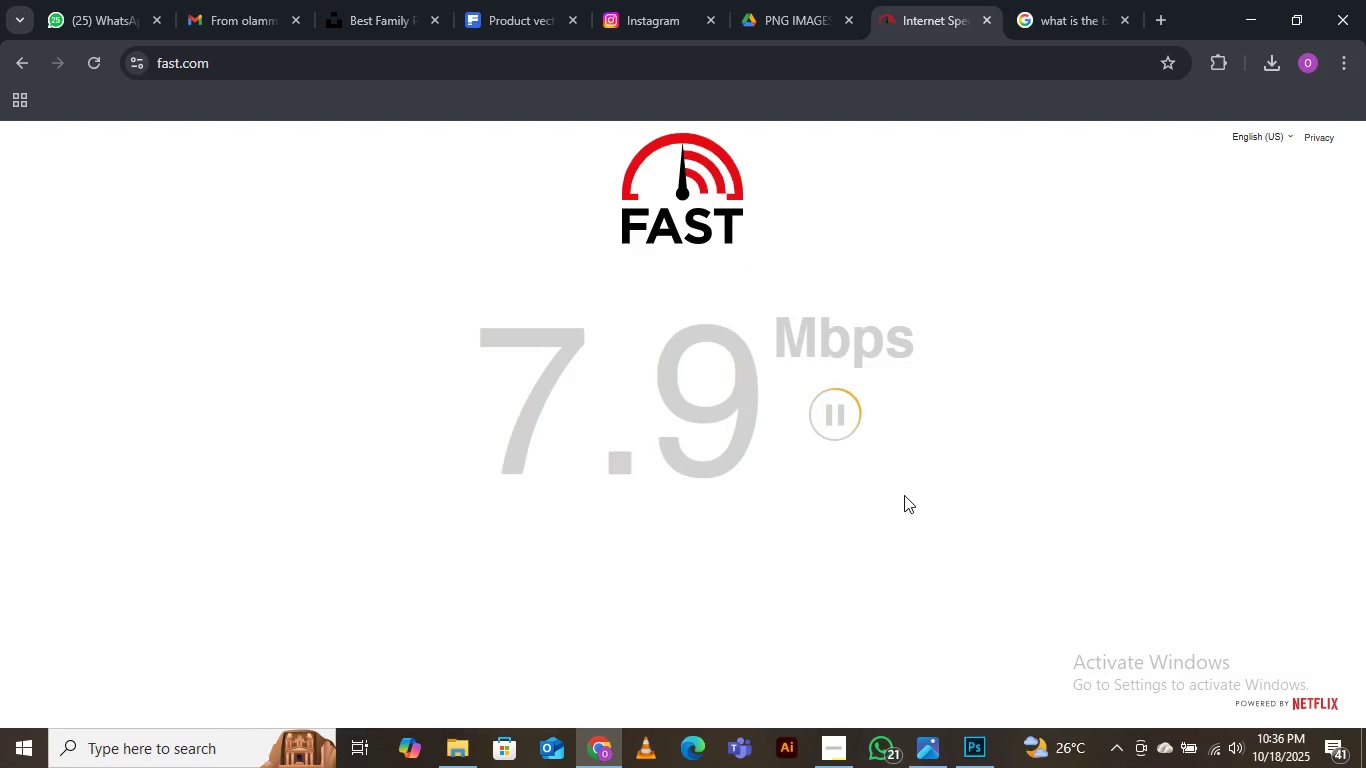 
scroll: coordinate [904, 494], scroll_direction: down, amount: 3.0
 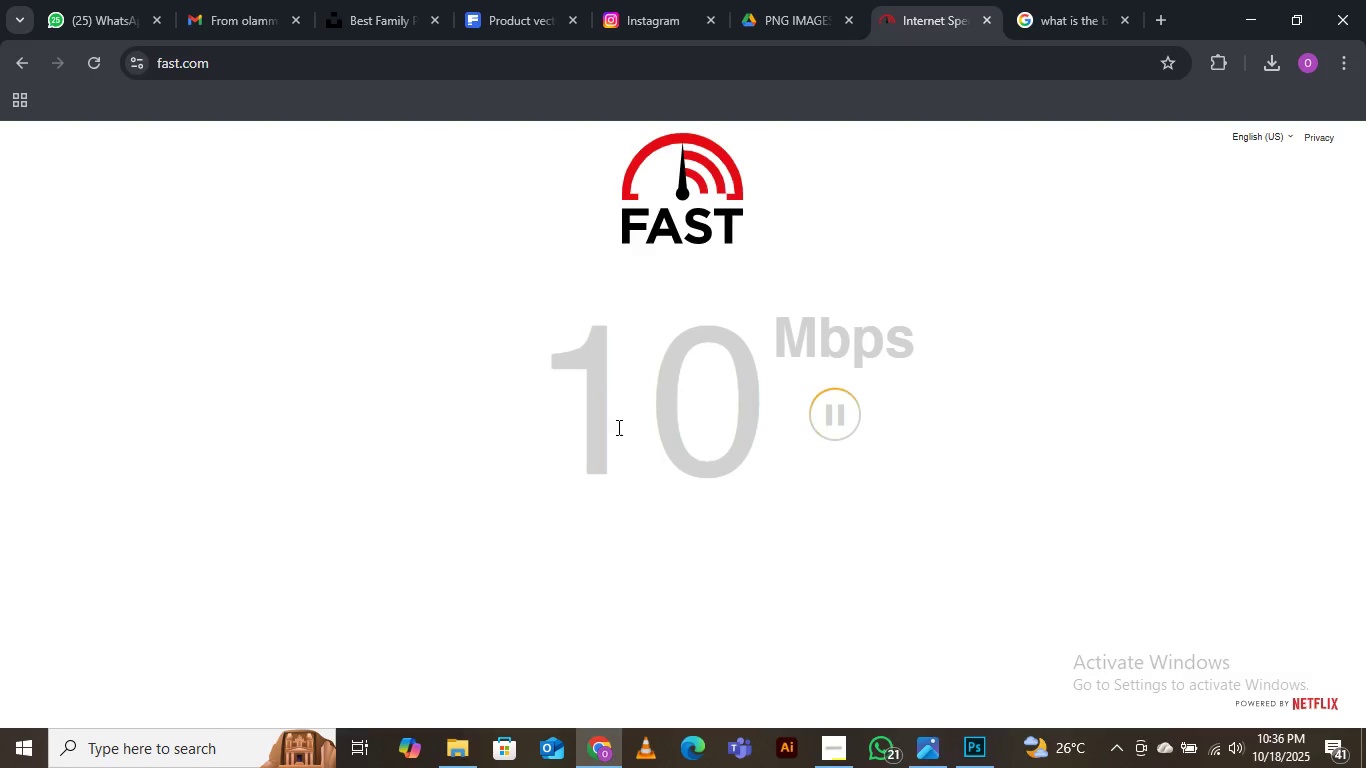 
wait(14.7)
 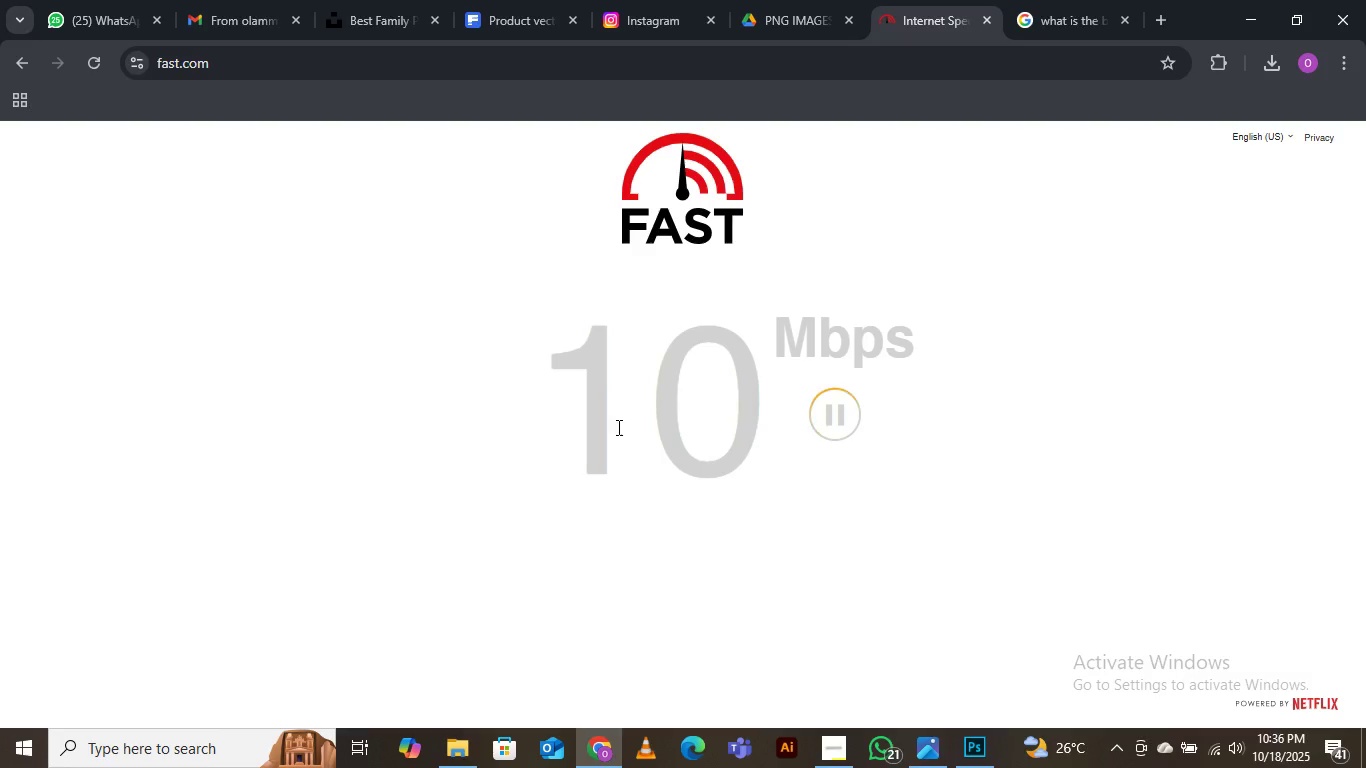 
mouse_move([837, 732])
 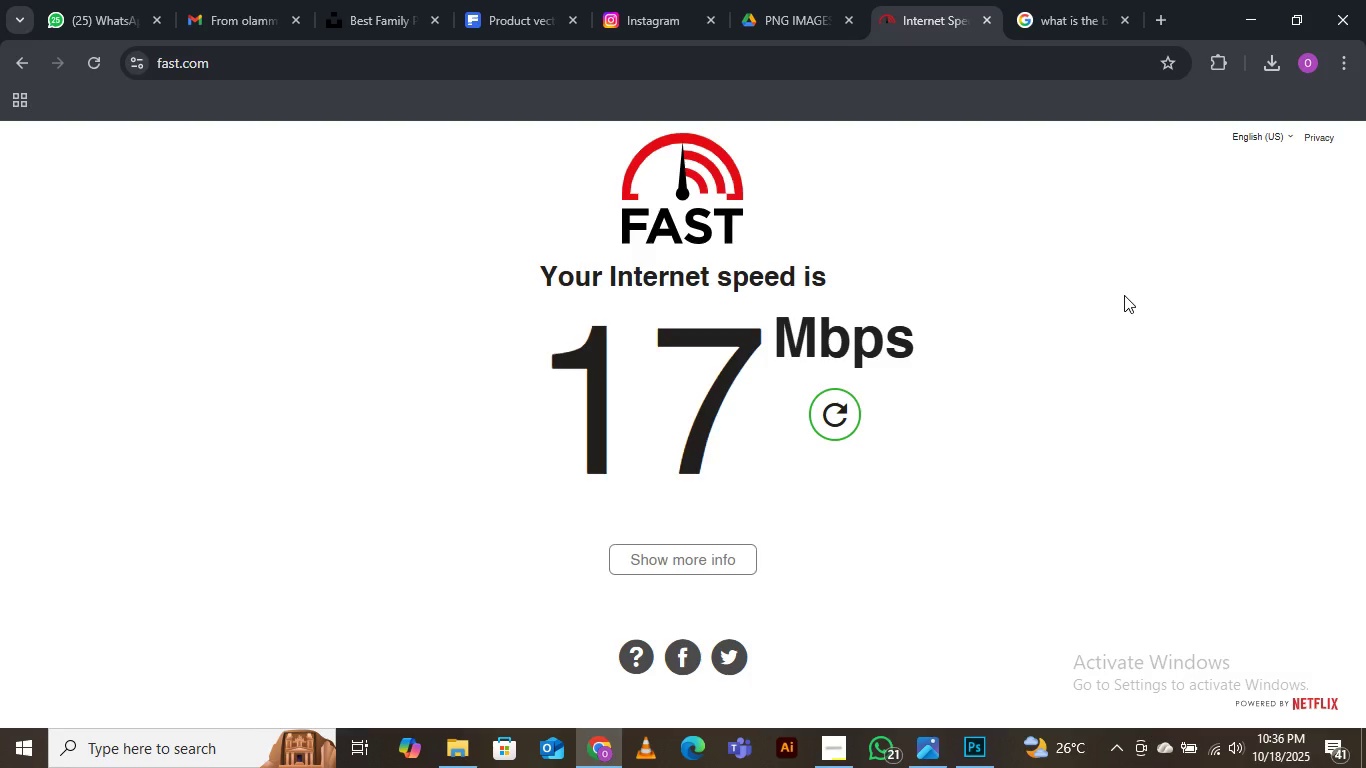 
wait(13.85)
 